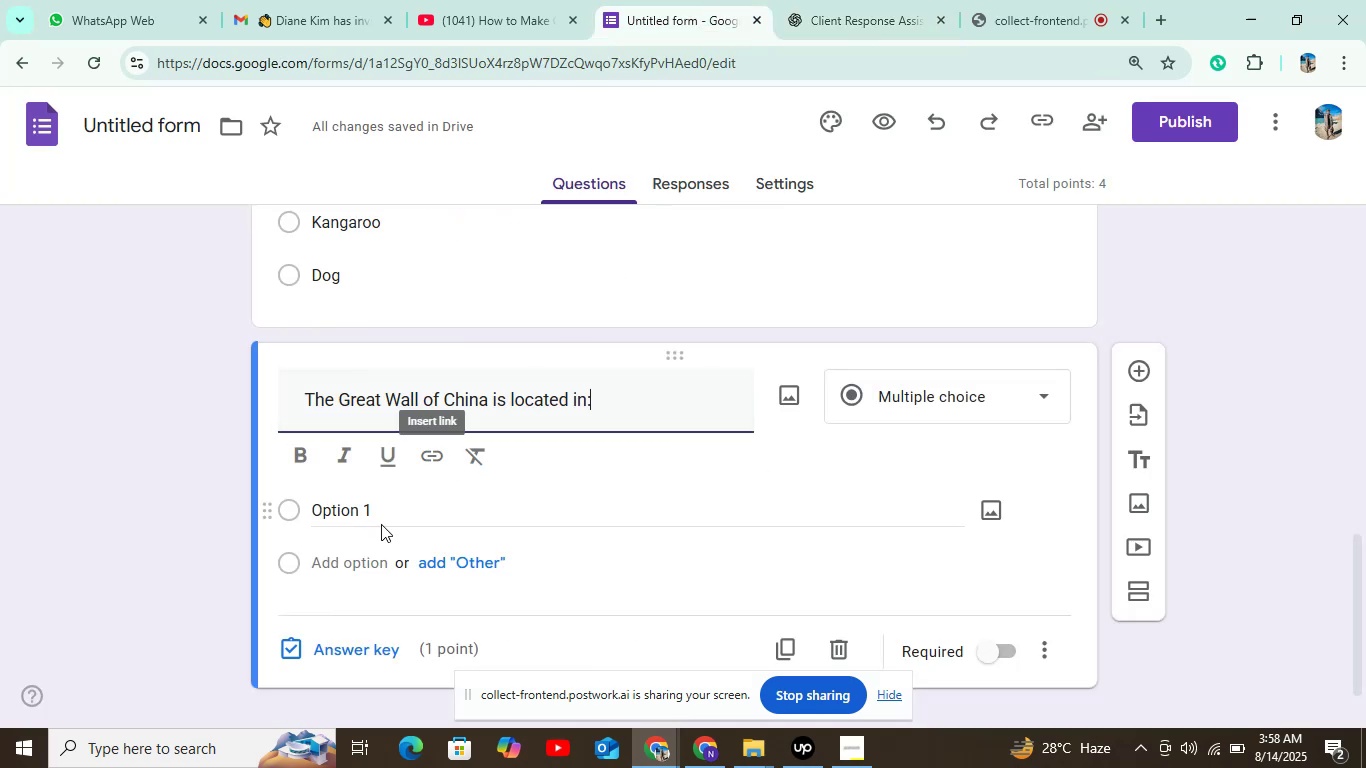 
left_click([381, 524])
 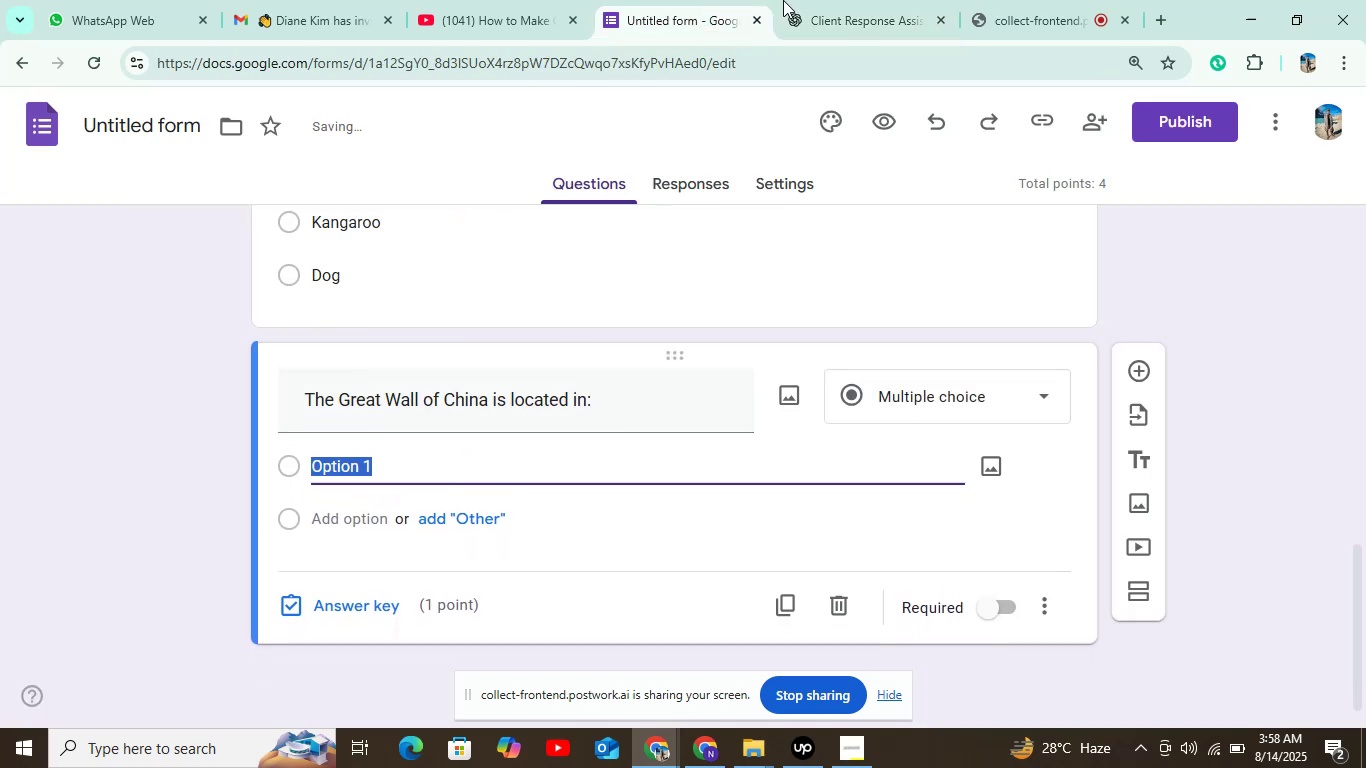 
left_click([789, 0])
 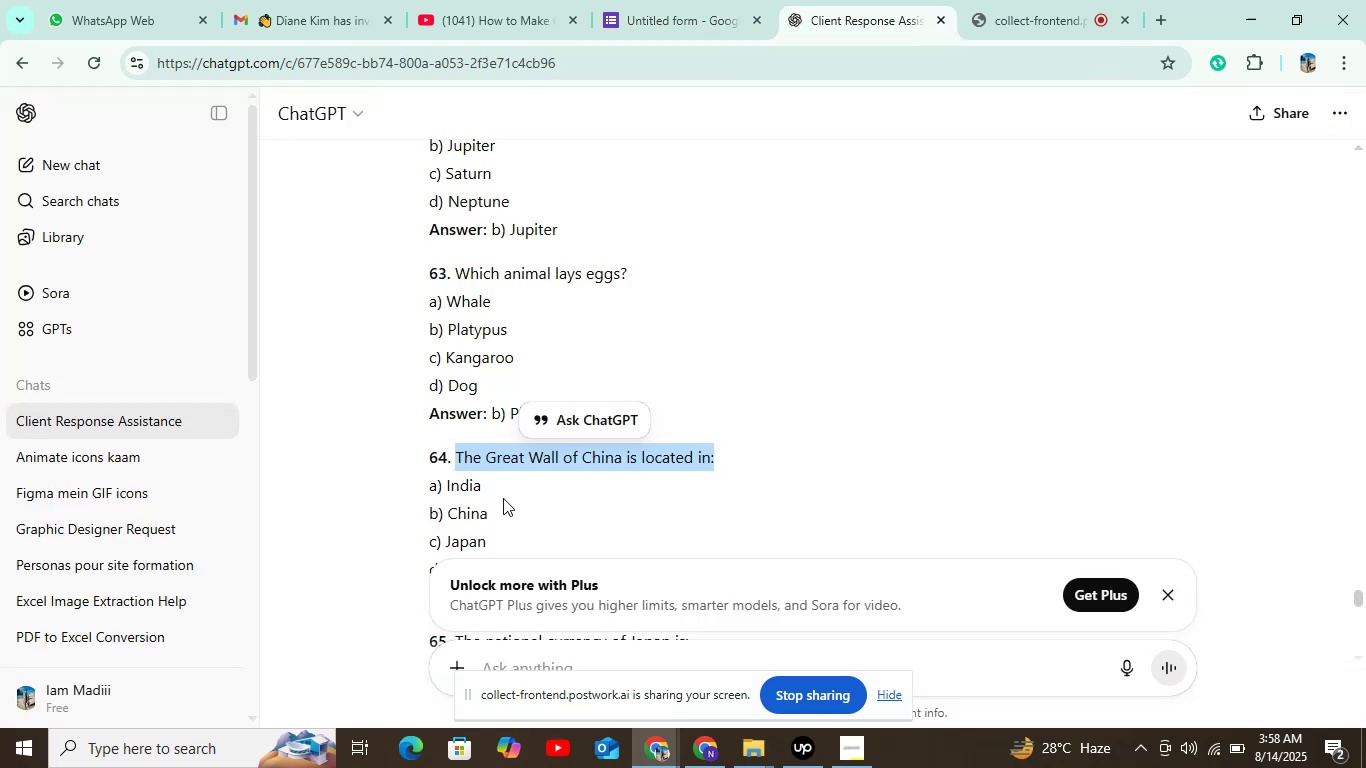 
left_click_drag(start_coordinate=[452, 486], to_coordinate=[474, 486])
 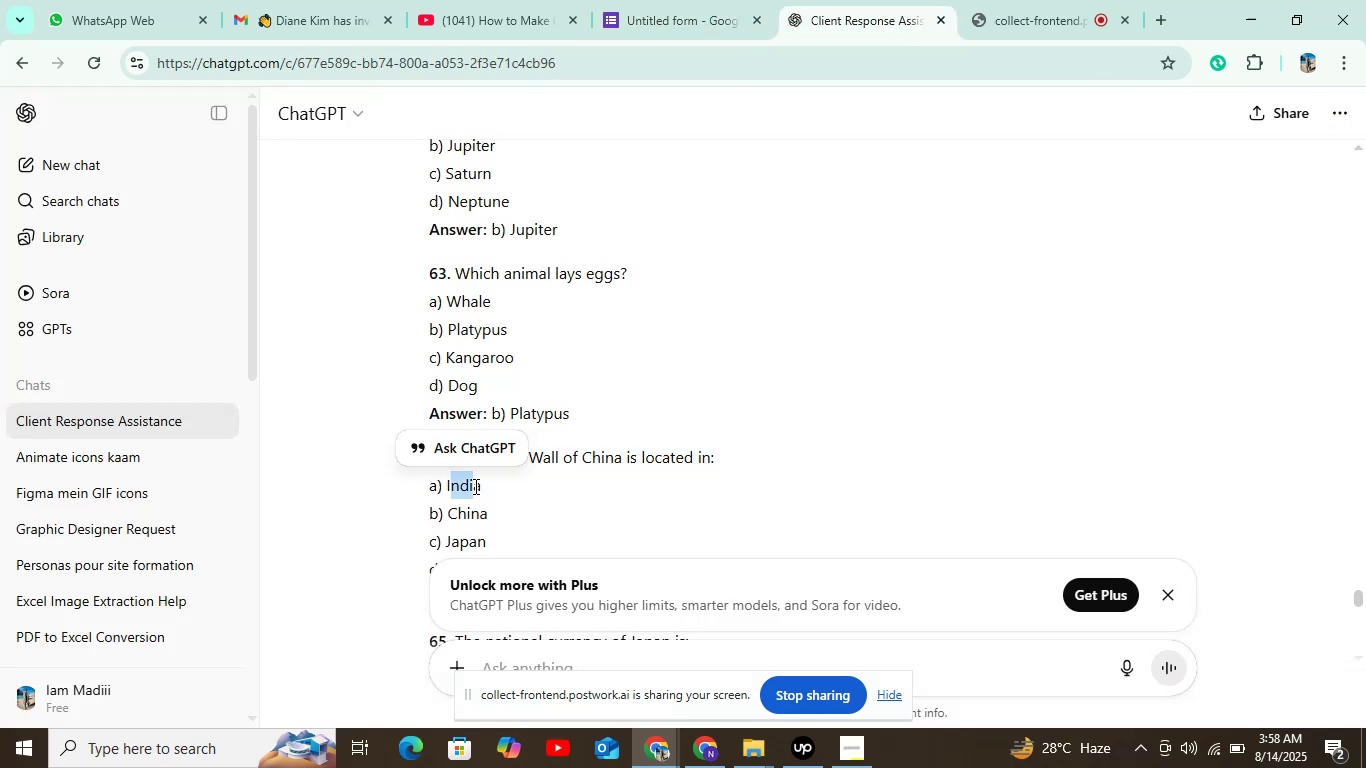 
double_click([474, 486])
 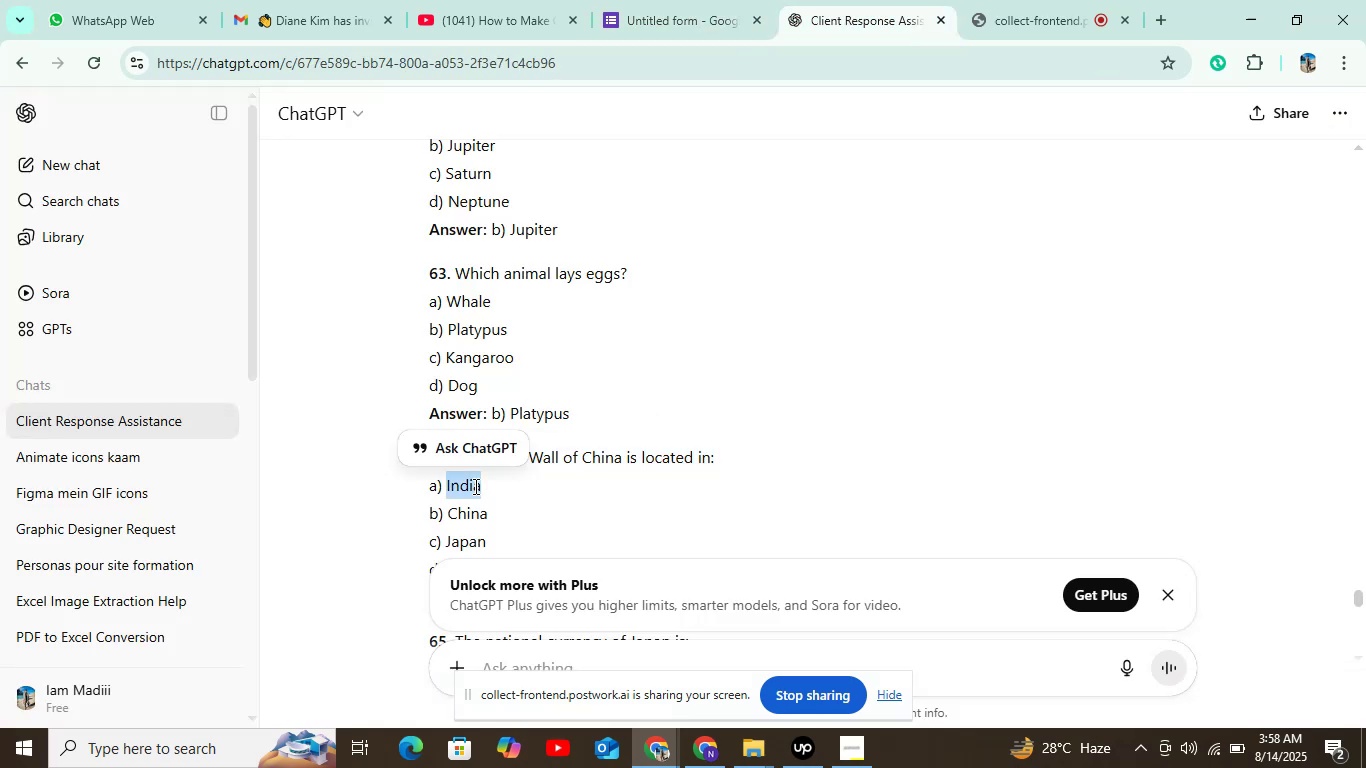 
key(Control+C)
 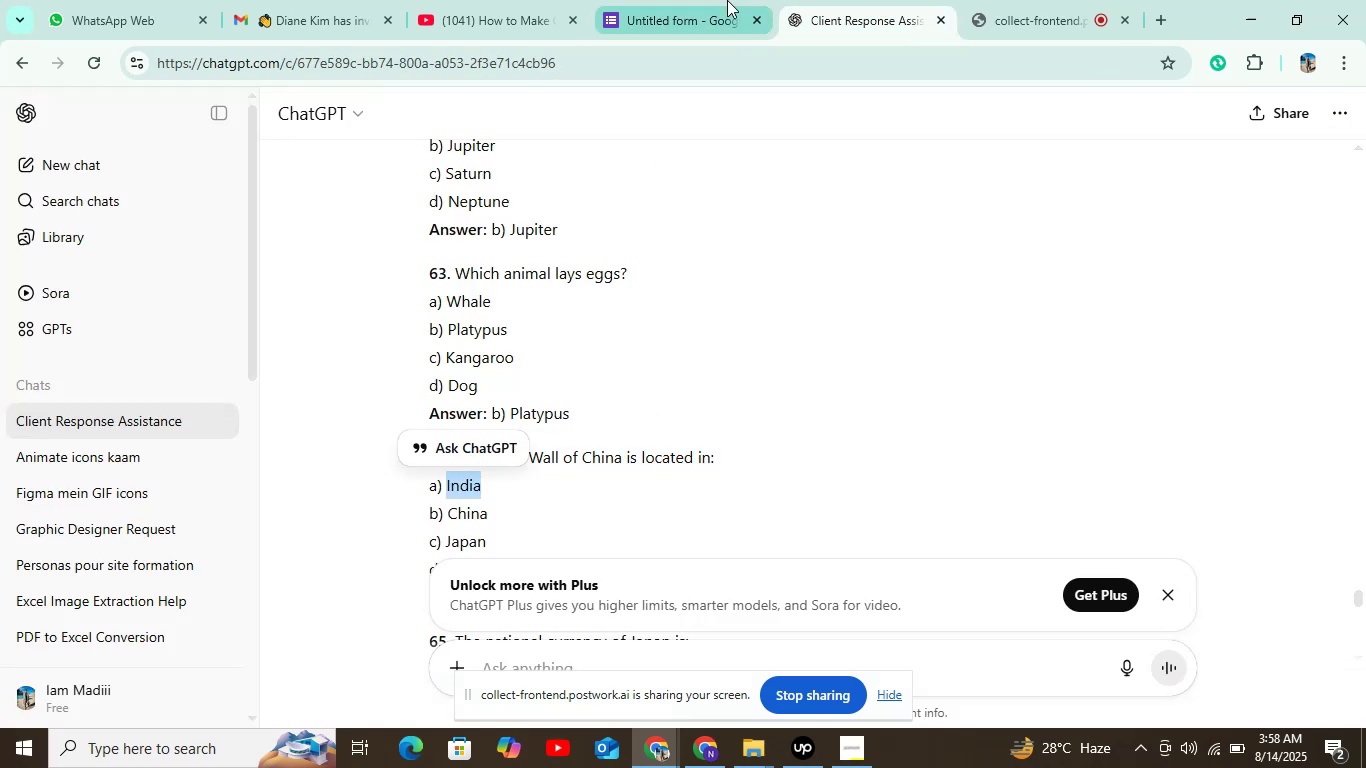 
left_click([727, 0])
 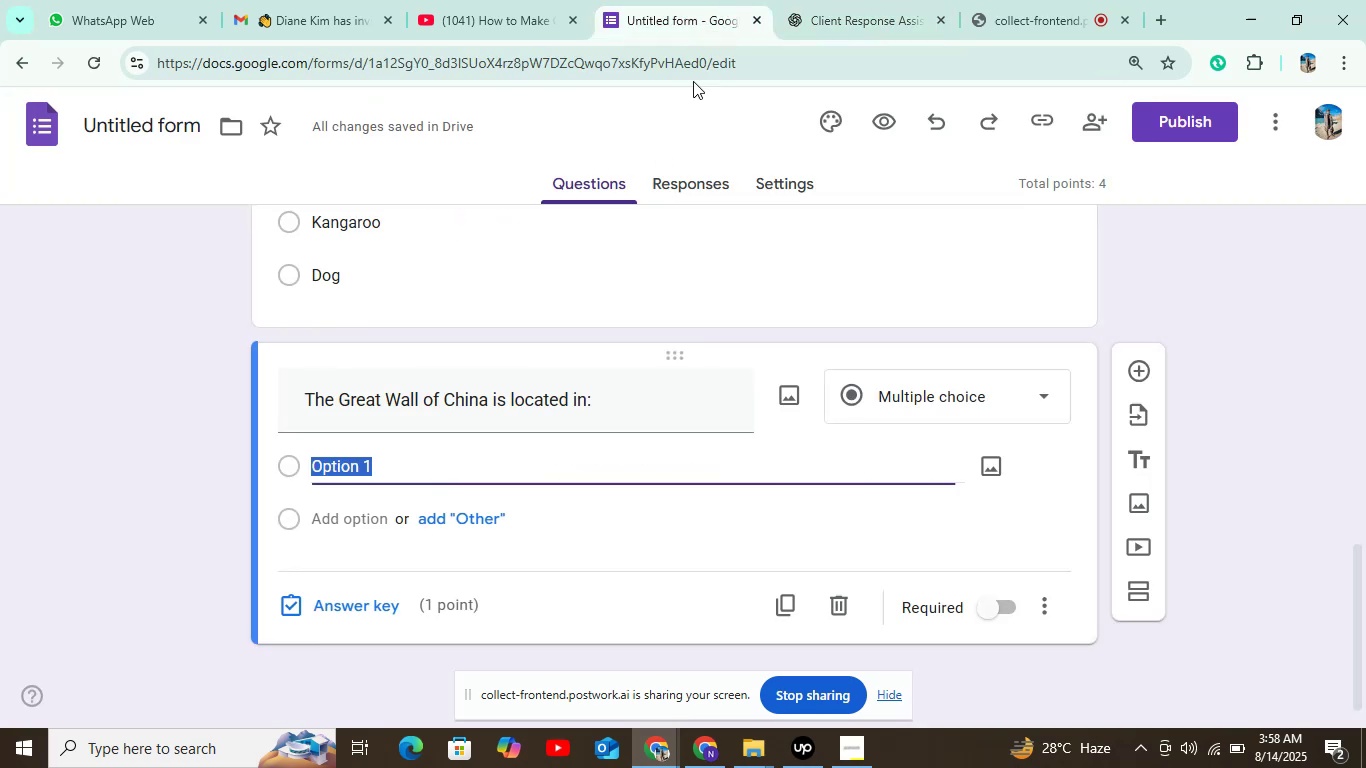 
key(Control+V)
 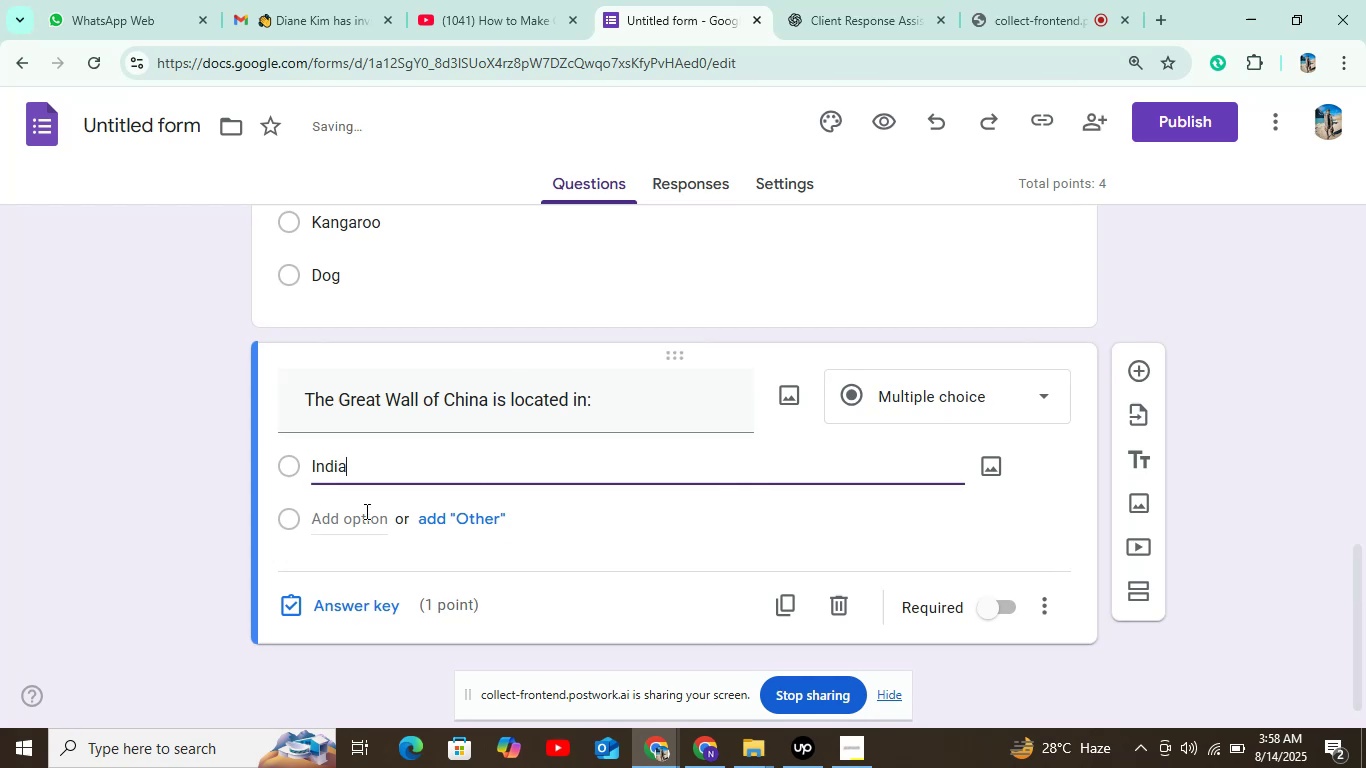 
left_click([364, 509])
 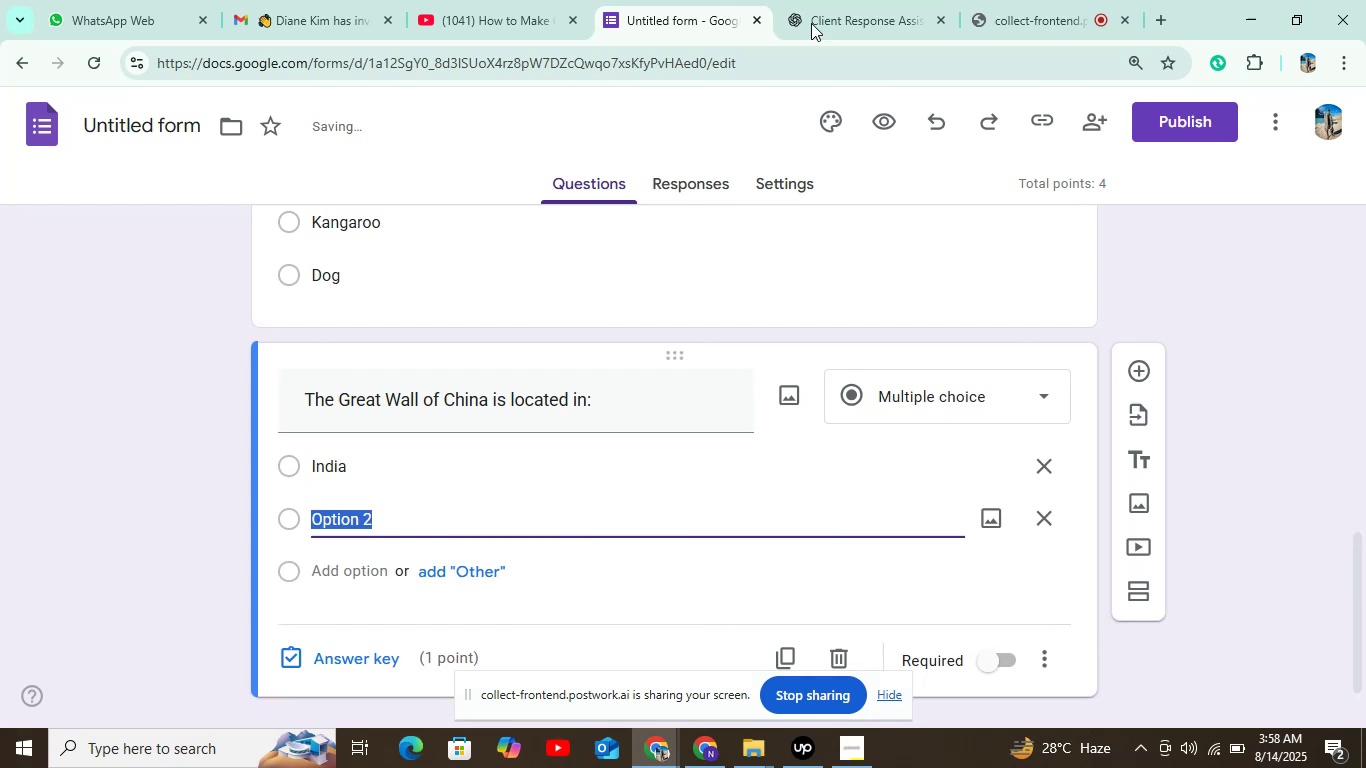 
left_click([848, 0])
 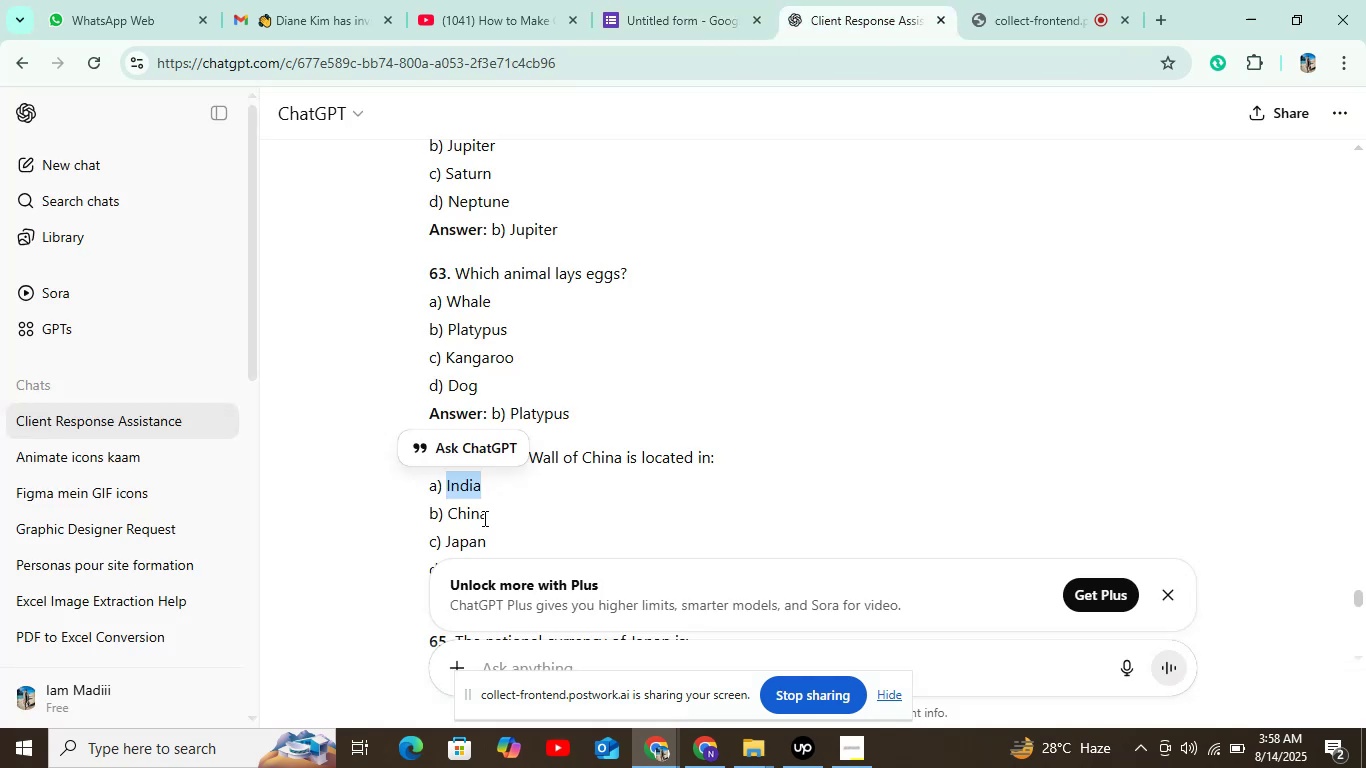 
double_click([467, 516])
 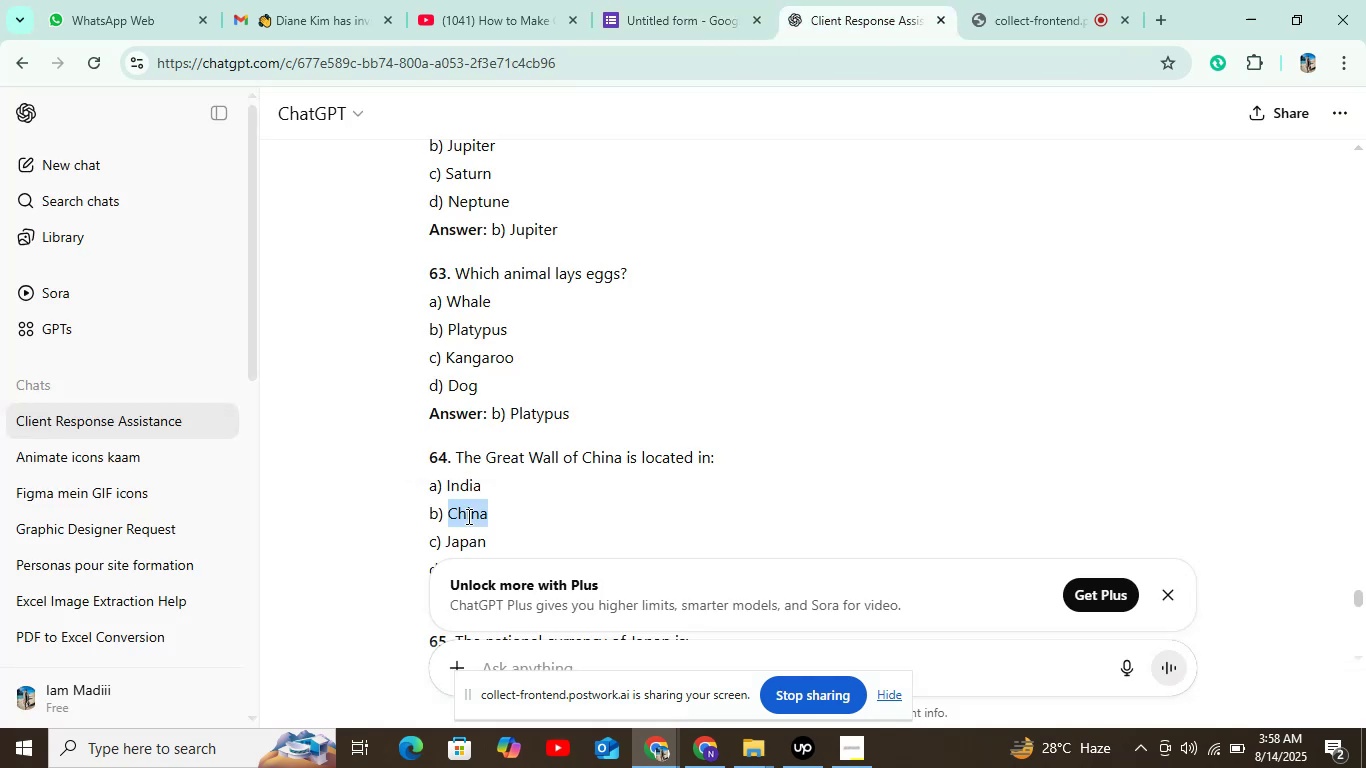 
key(Control+C)
 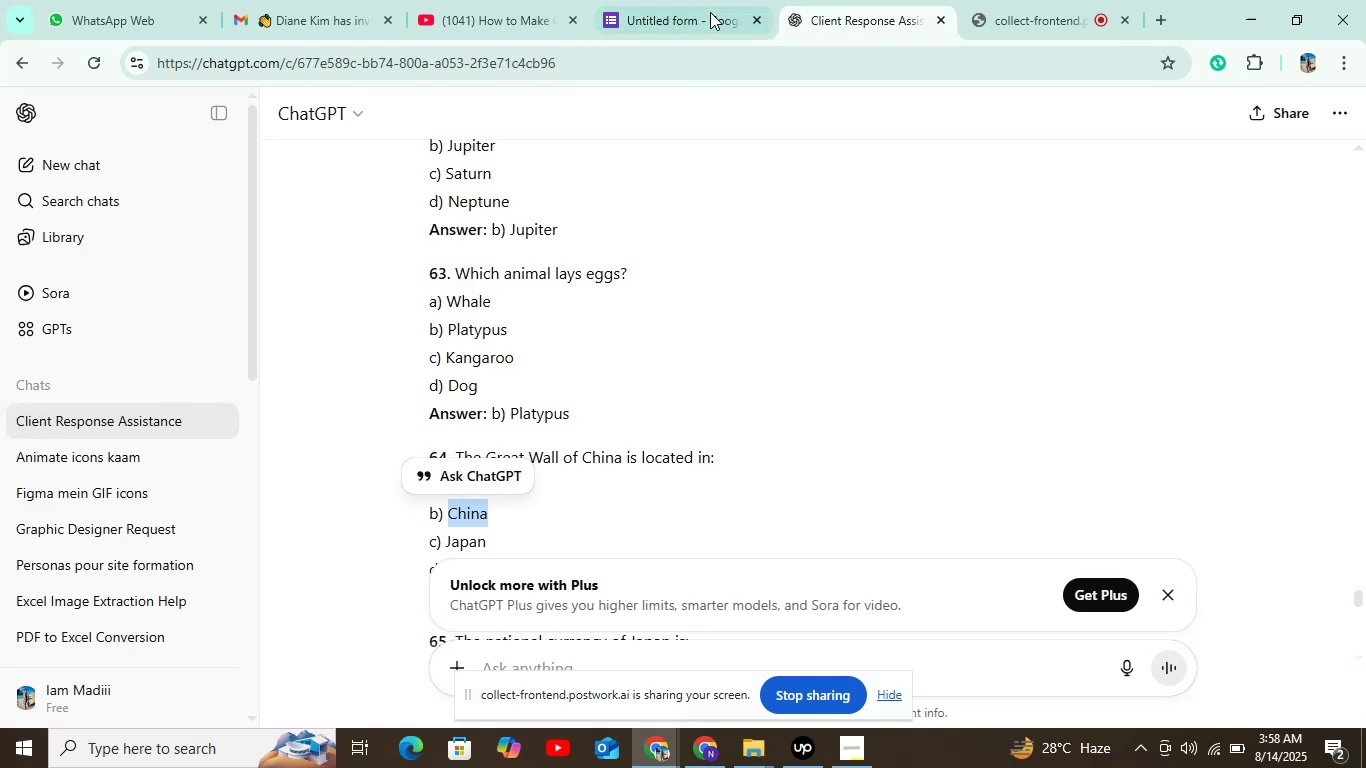 
left_click([710, 11])
 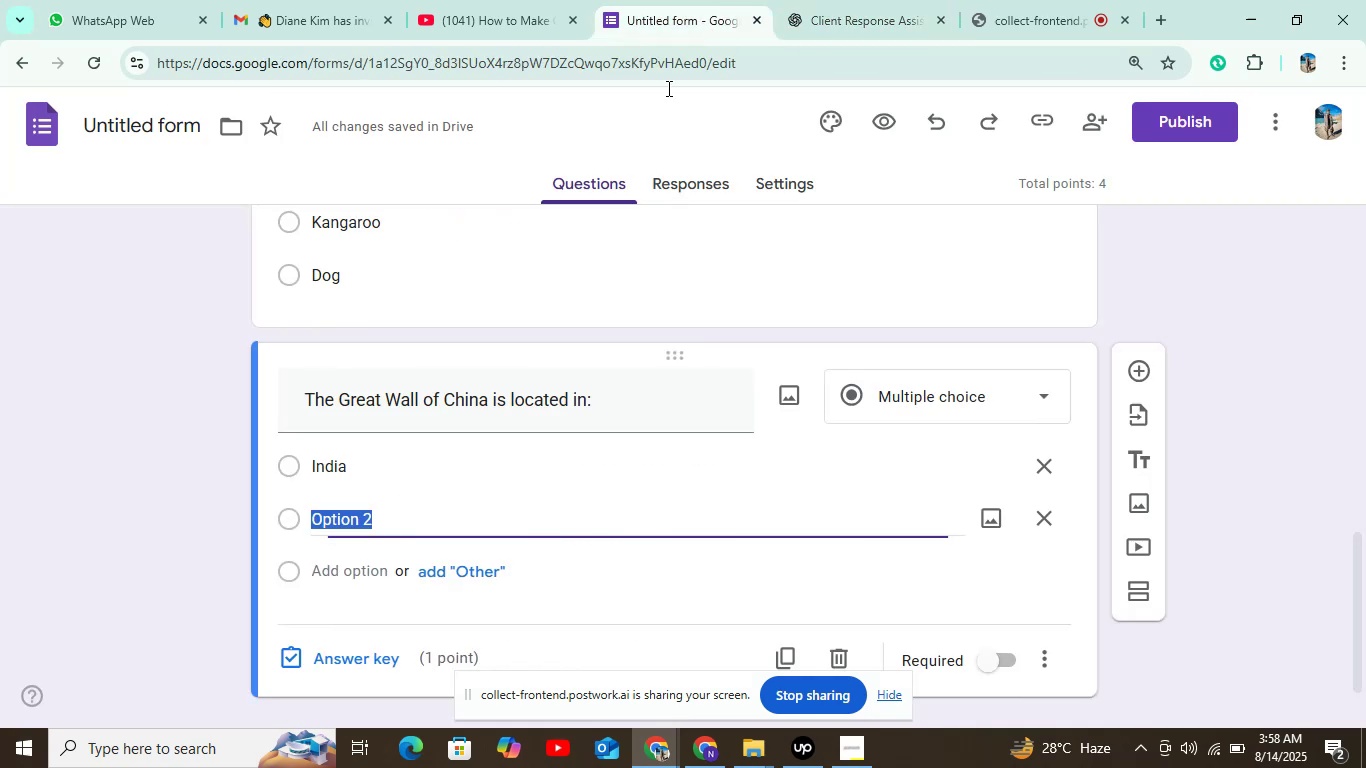 
key(Control+V)
 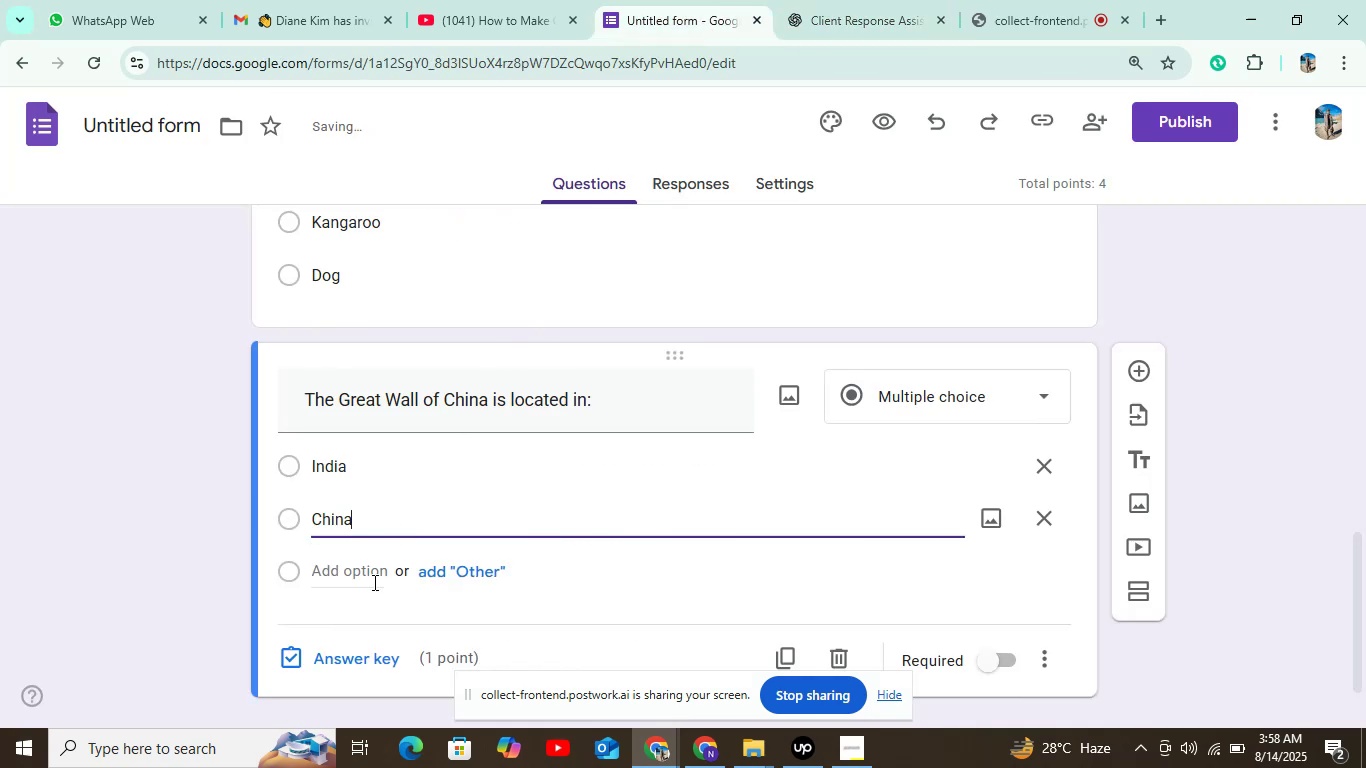 
left_click([371, 575])
 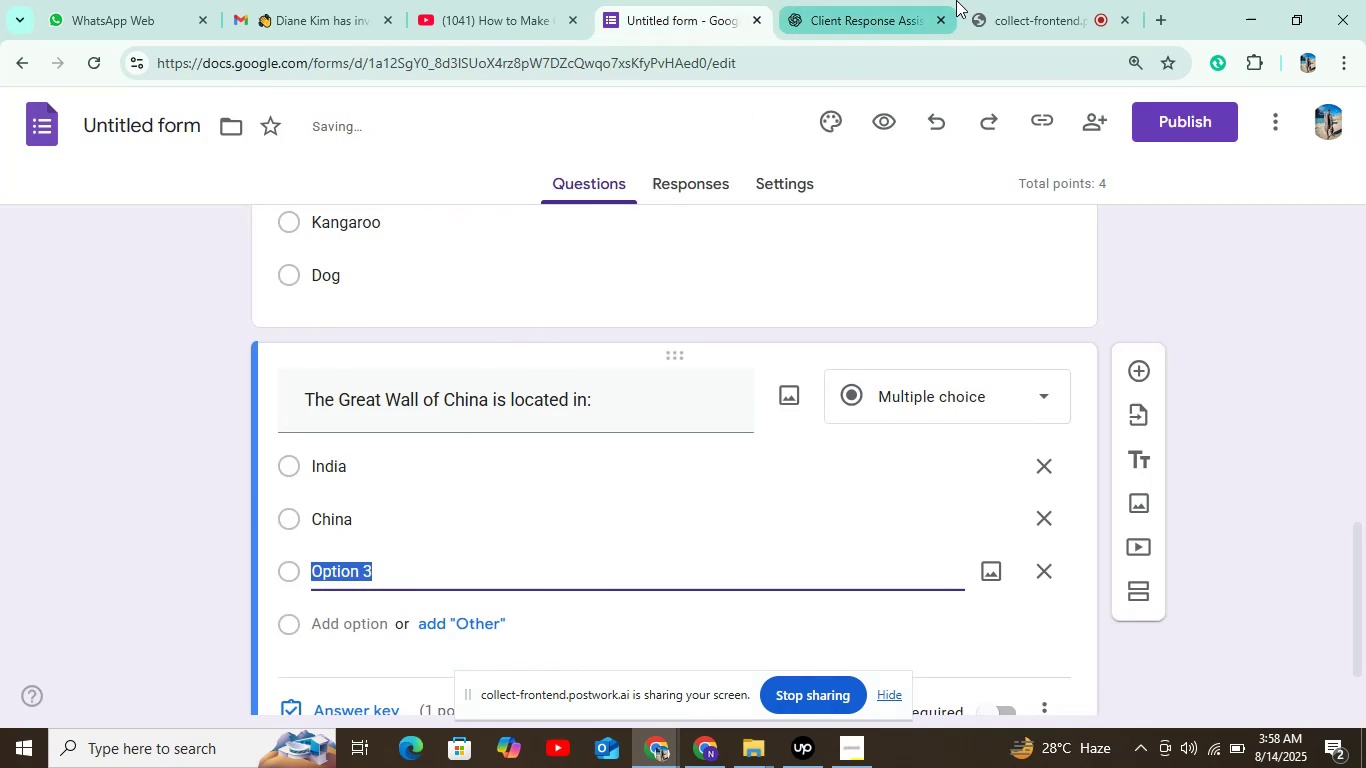 
left_click([874, 9])
 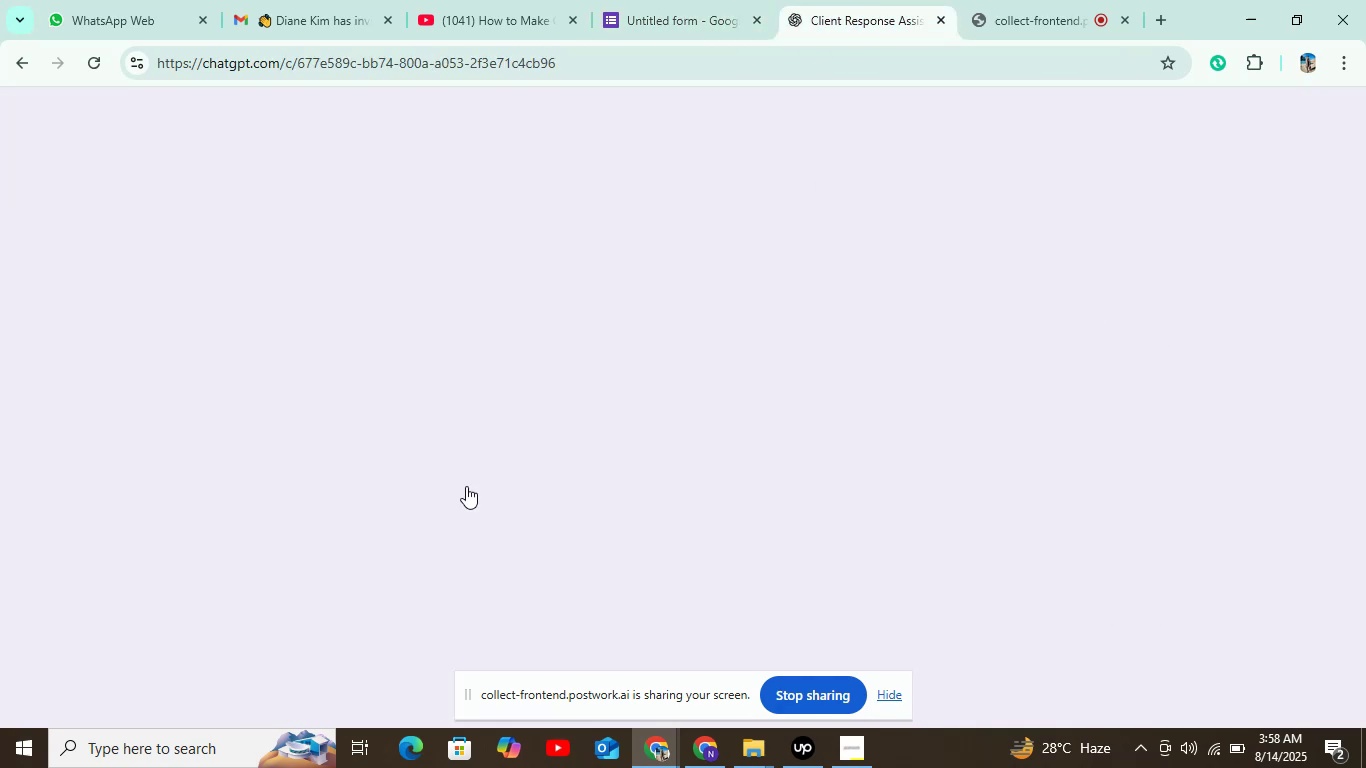 
scroll: coordinate [466, 486], scroll_direction: down, amount: 2.0
 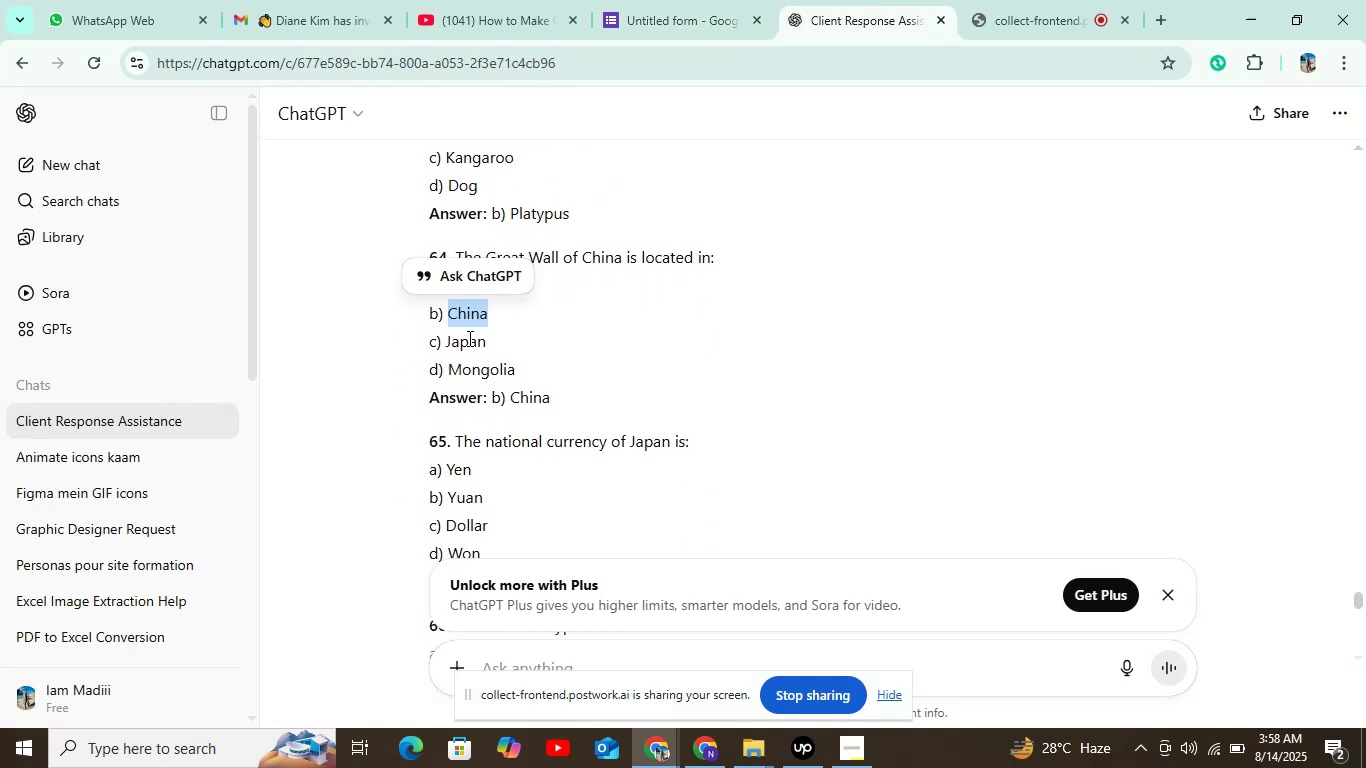 
double_click([468, 338])
 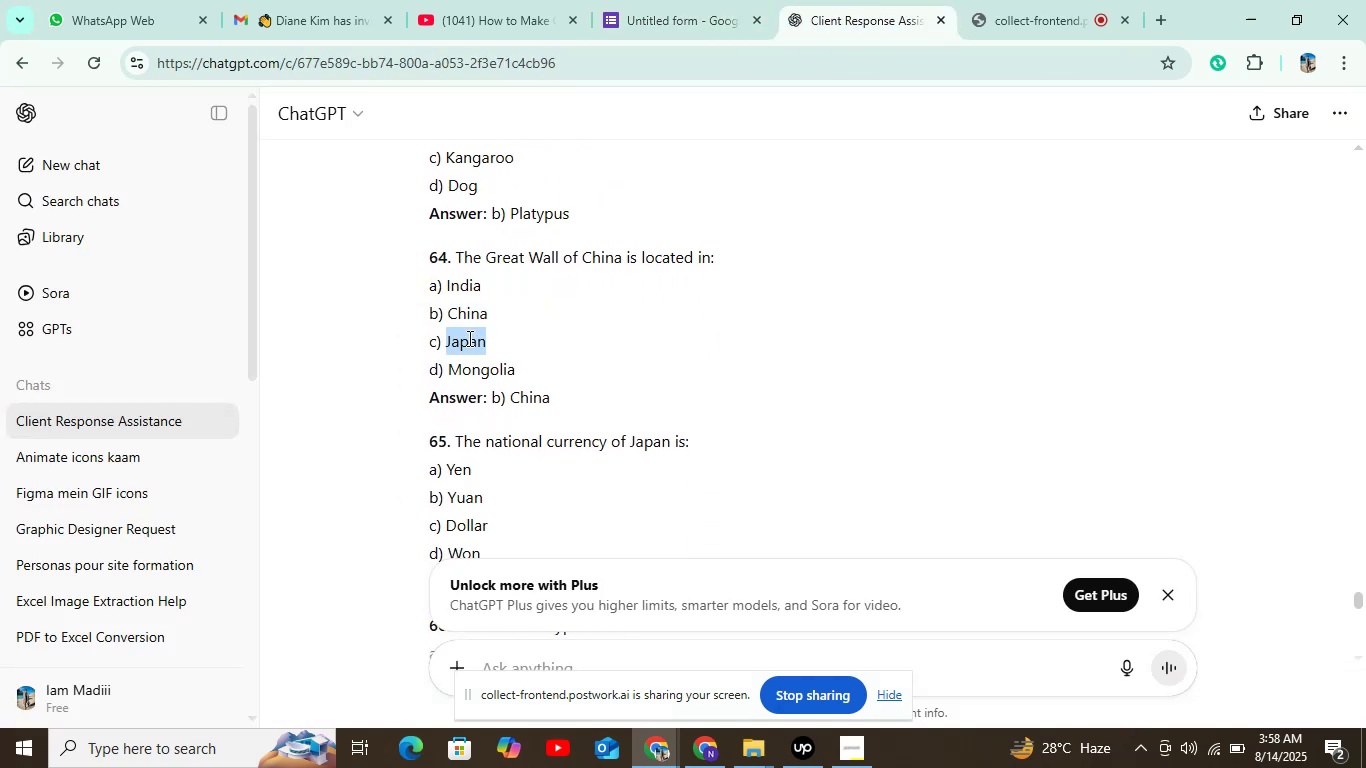 
key(Control+C)
 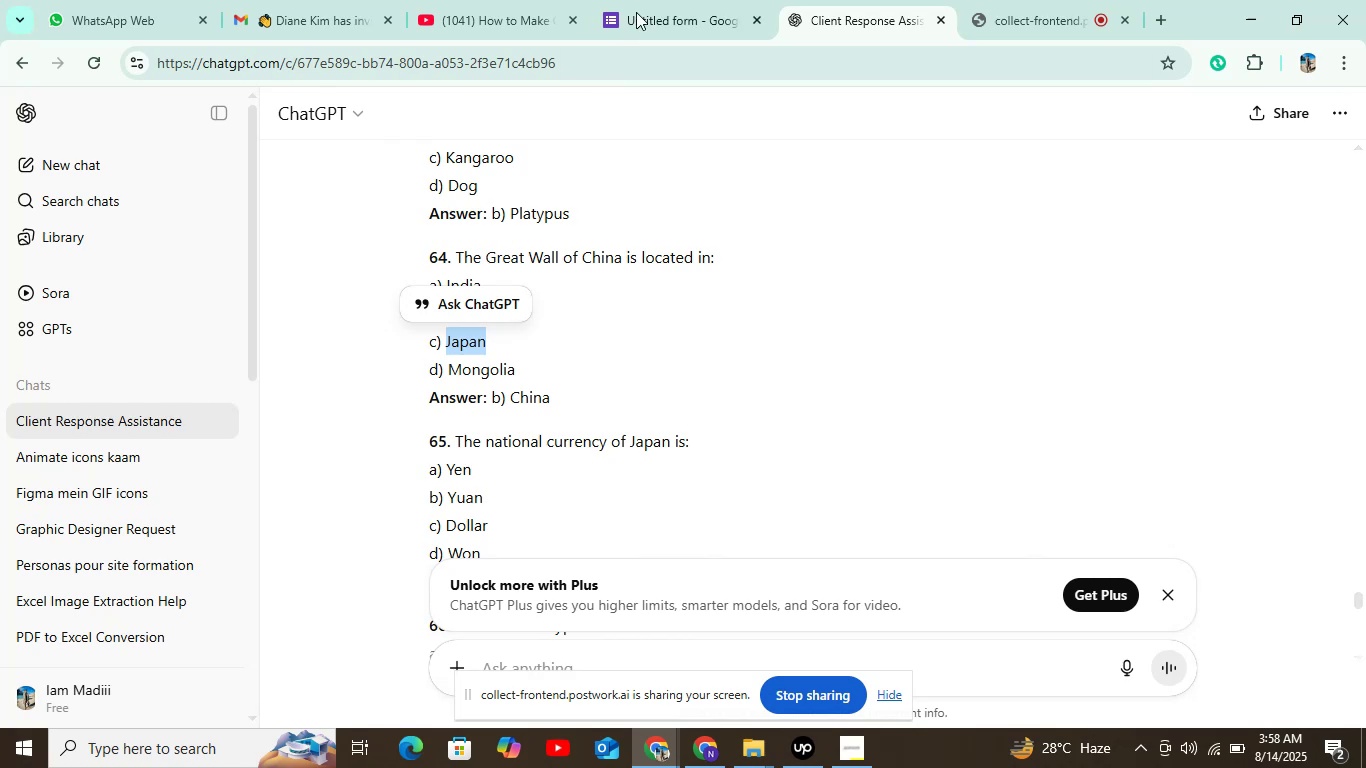 
left_click([647, 0])
 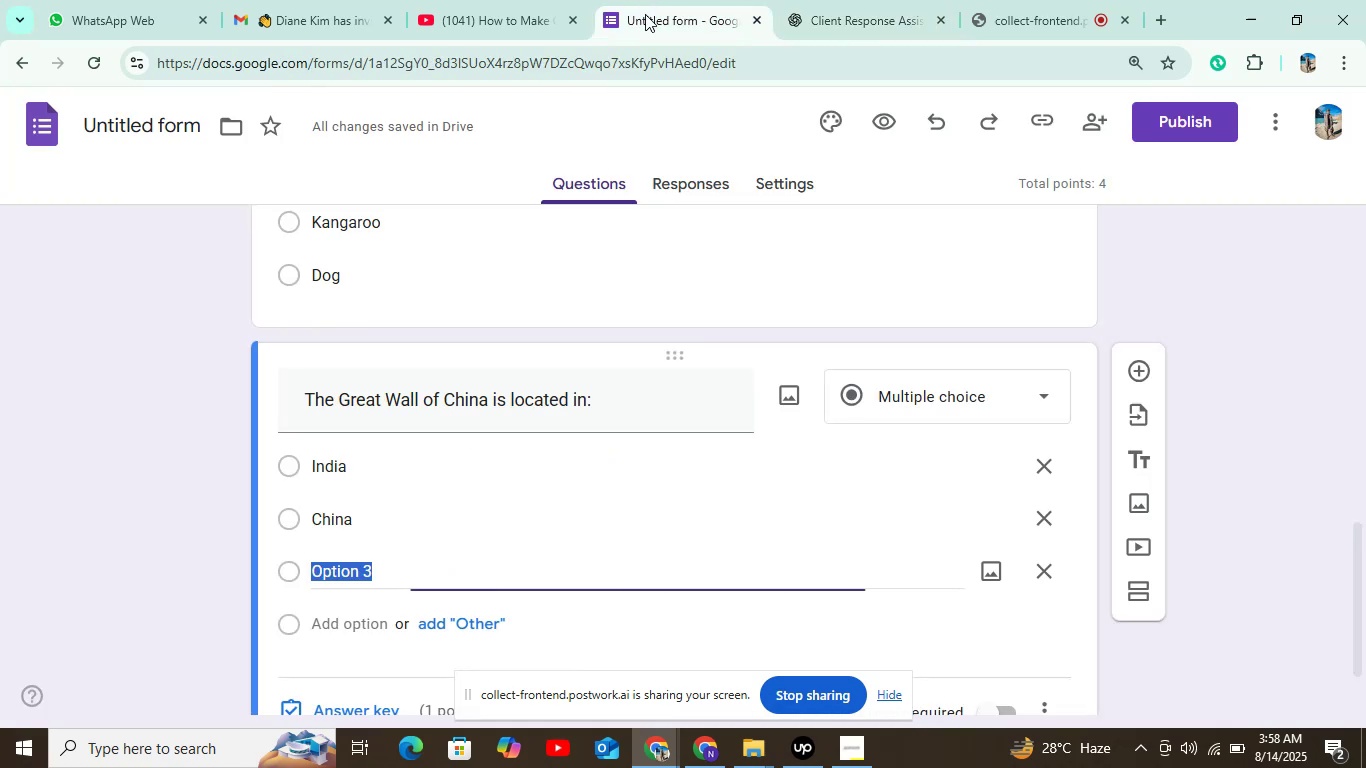 
key(Control+V)
 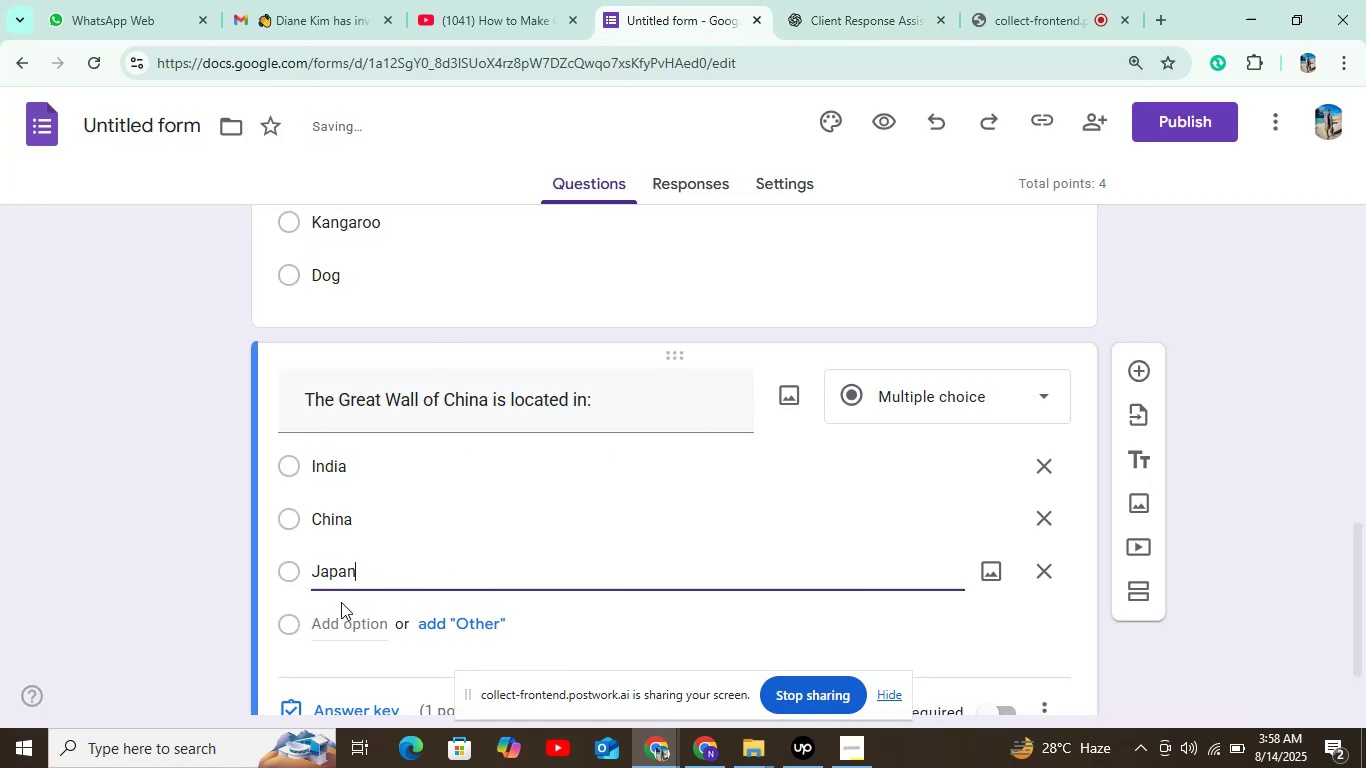 
left_click([341, 610])
 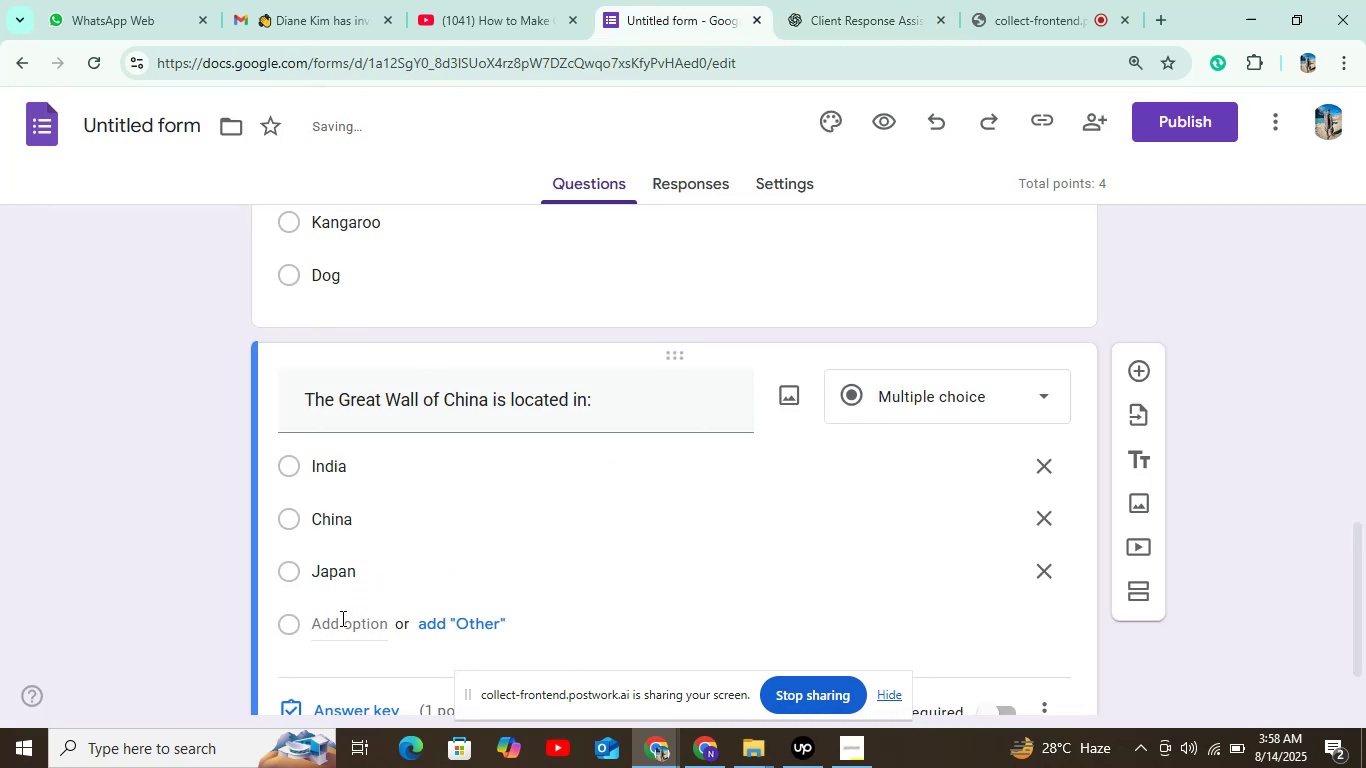 
left_click([341, 618])
 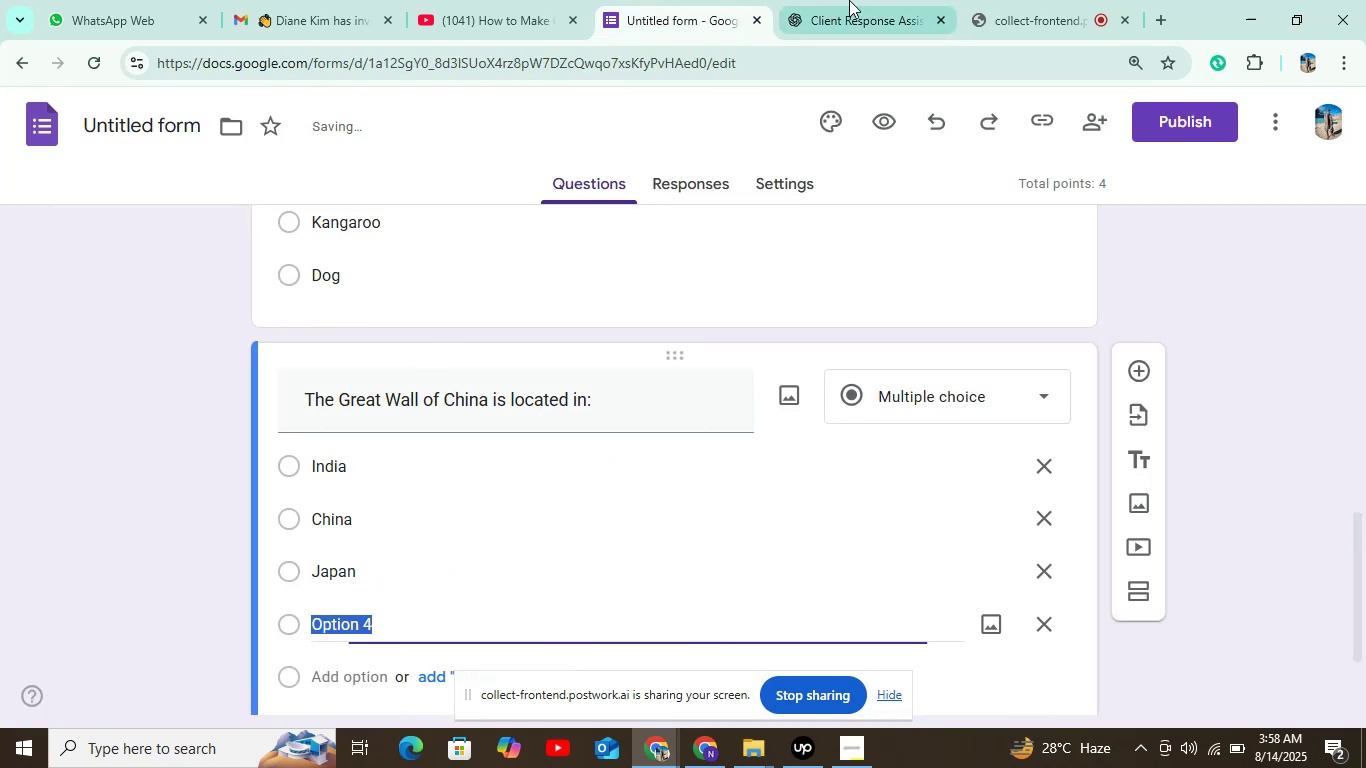 
left_click([864, 0])
 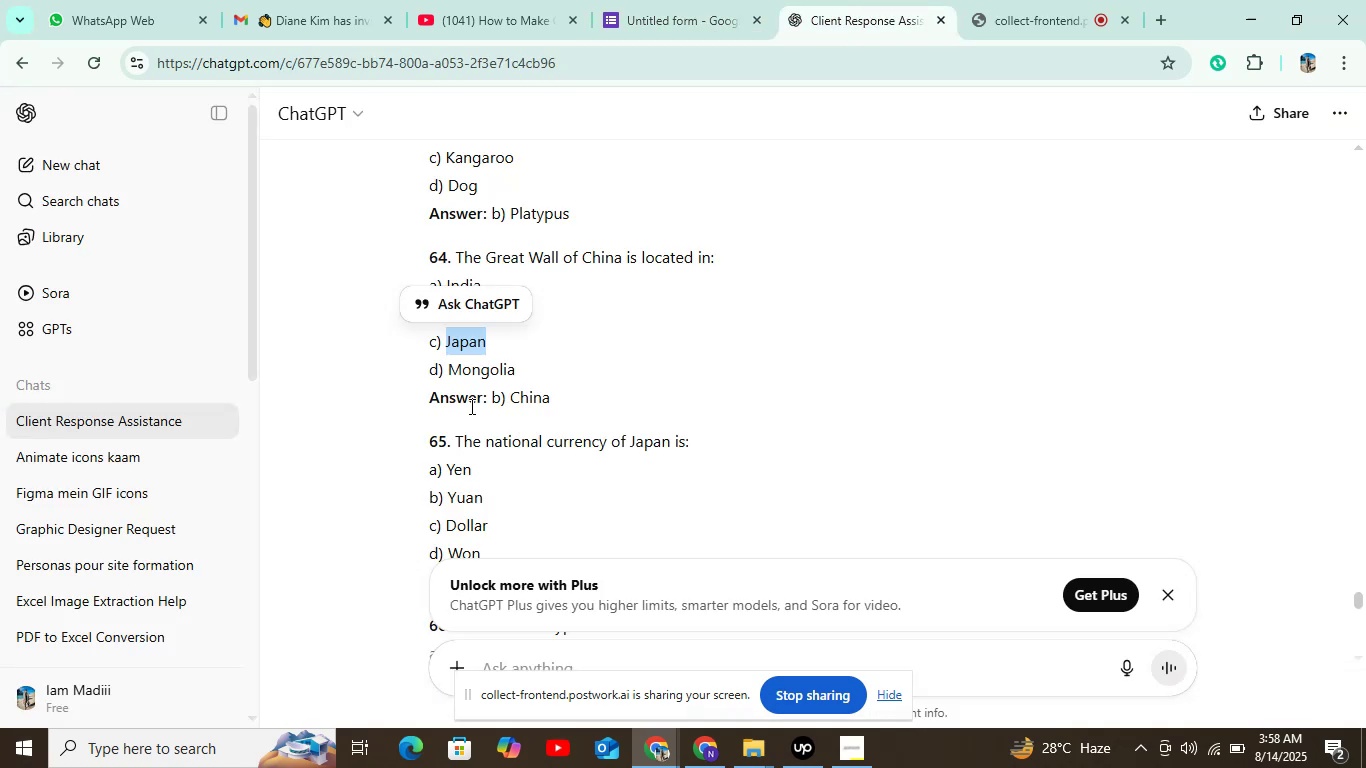 
double_click([476, 374])
 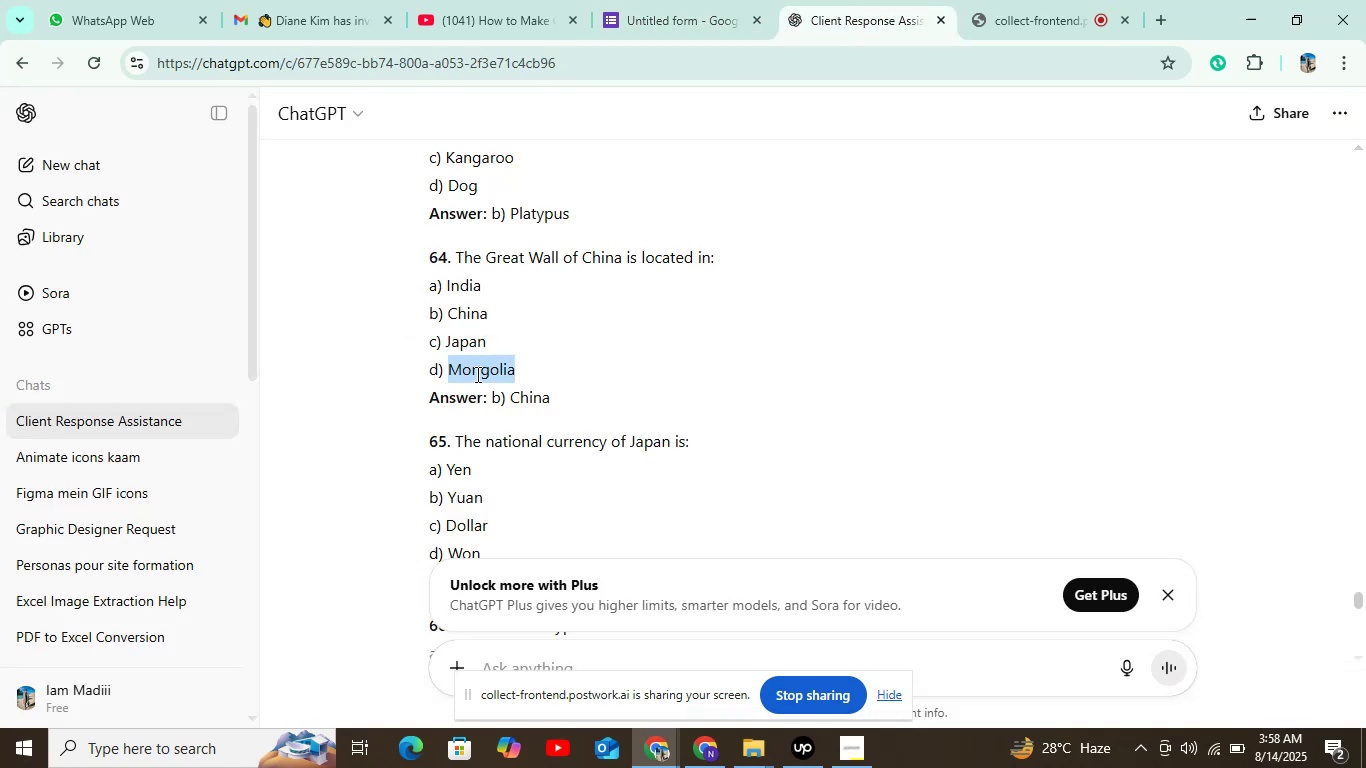 
key(Control+C)
 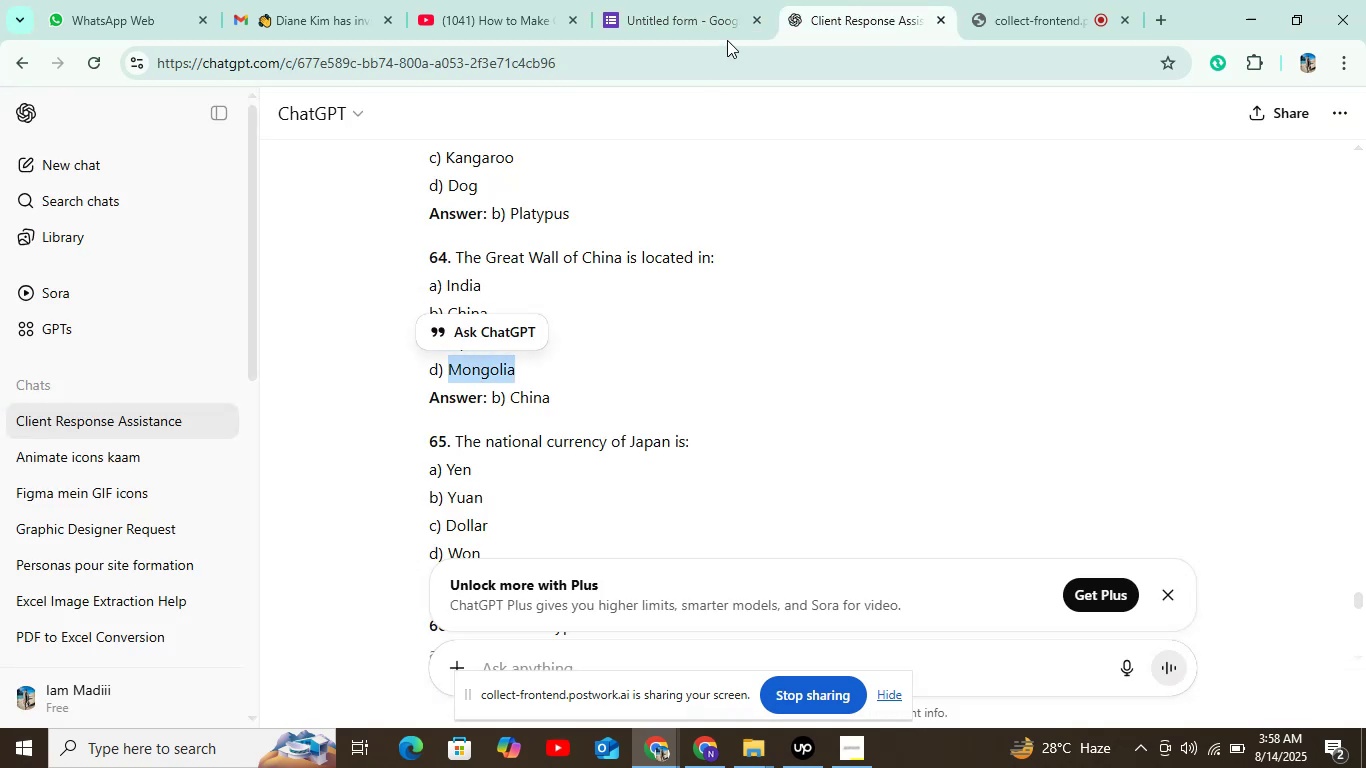 
left_click([726, 25])
 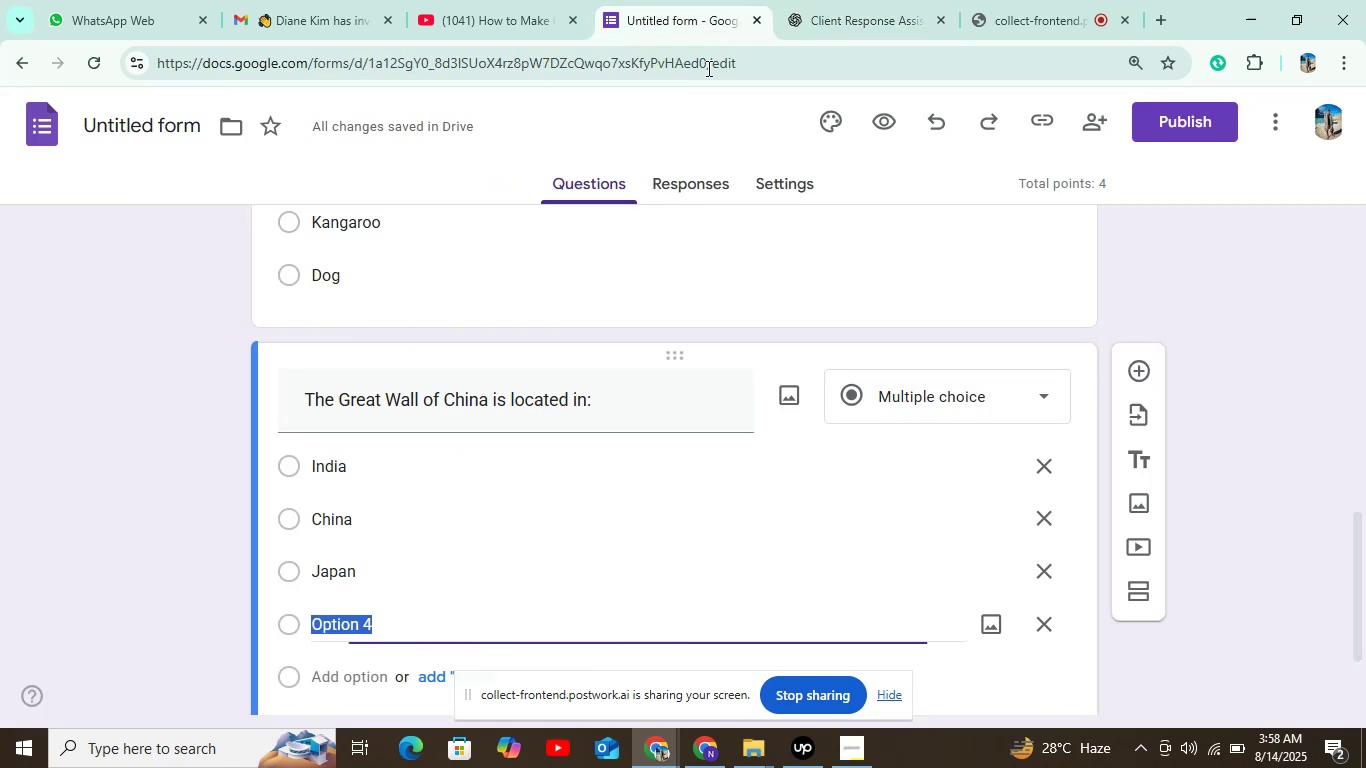 
key(Control+V)
 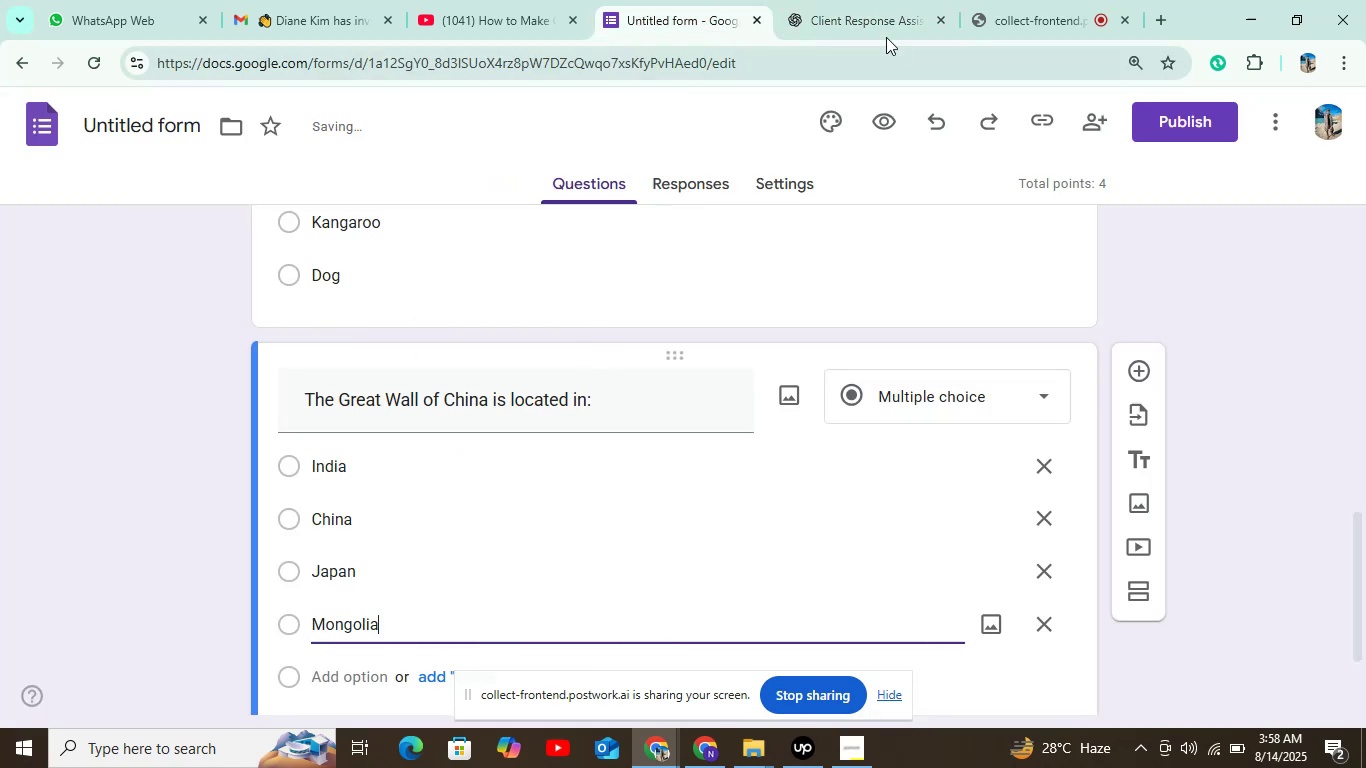 
left_click([883, 22])
 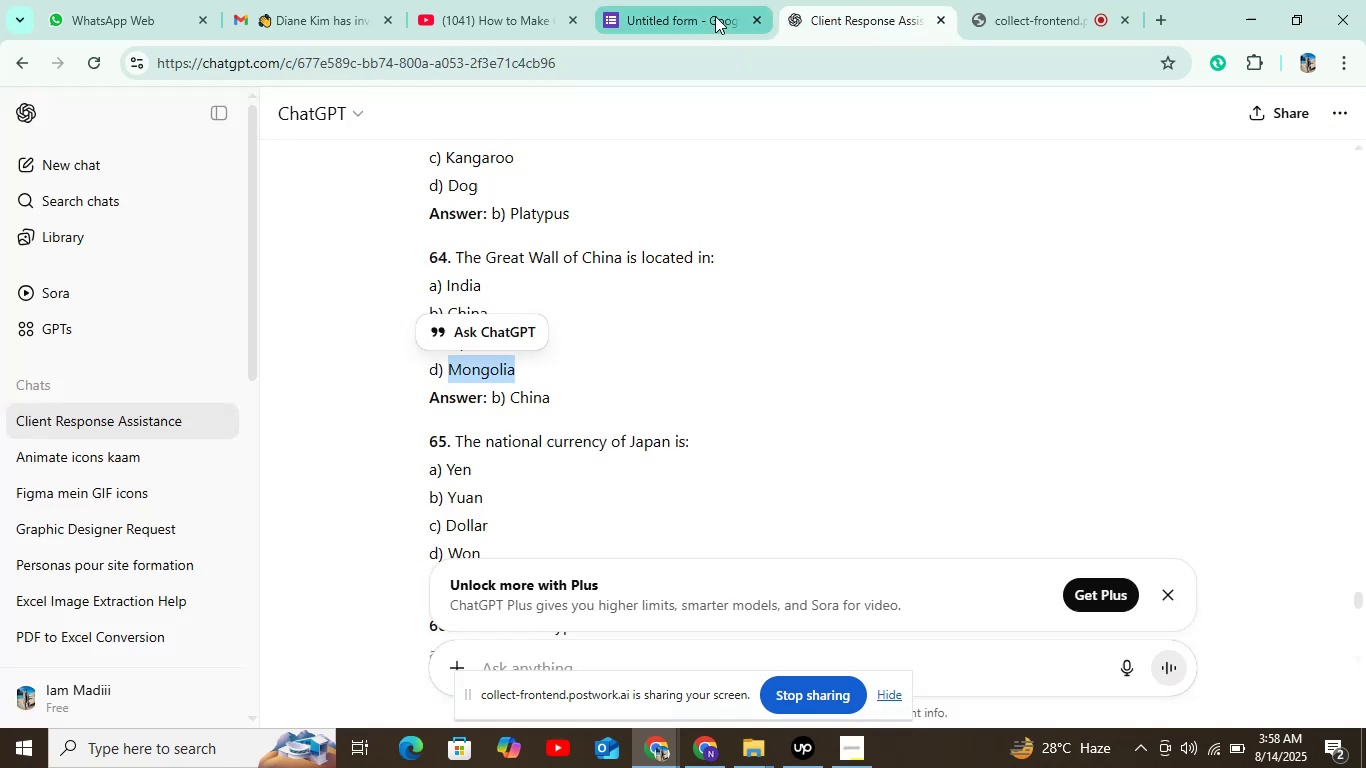 
left_click([715, 16])
 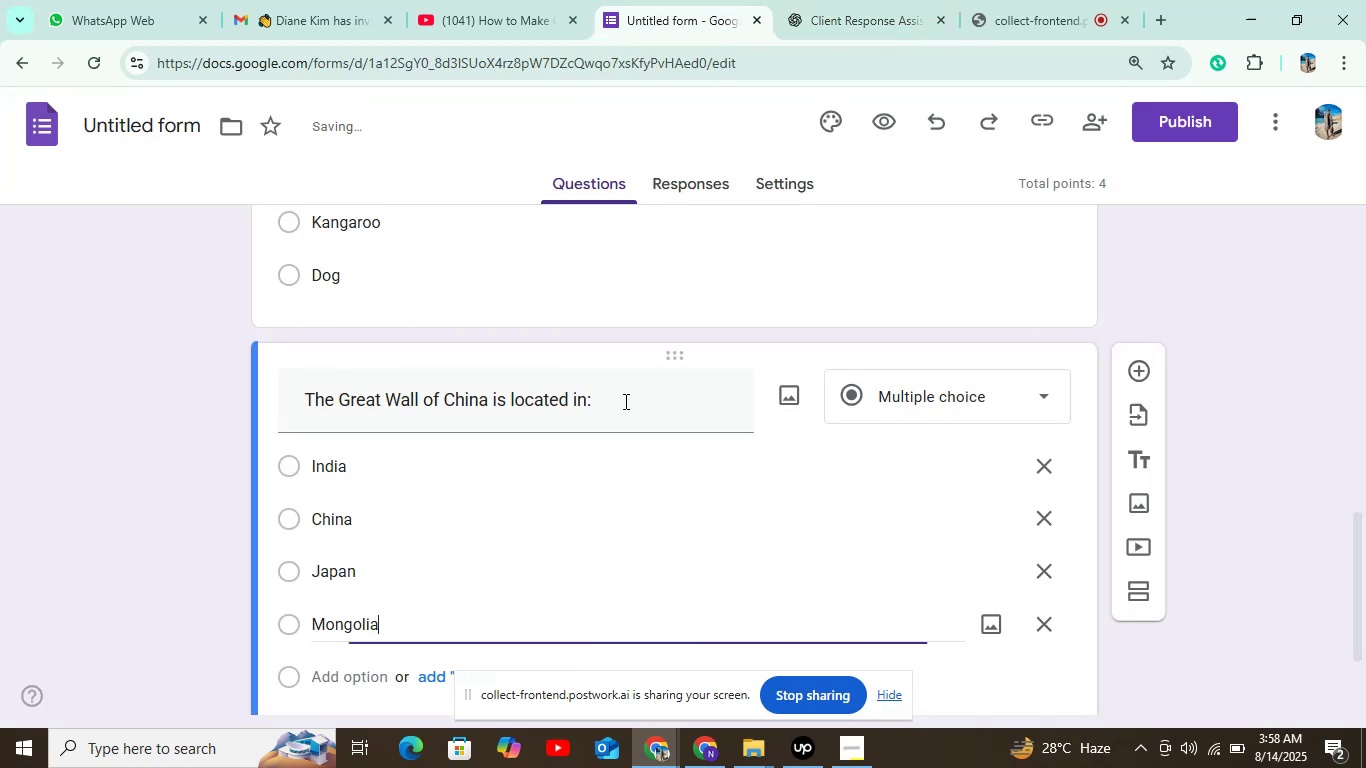 
scroll: coordinate [569, 455], scroll_direction: down, amount: 3.0
 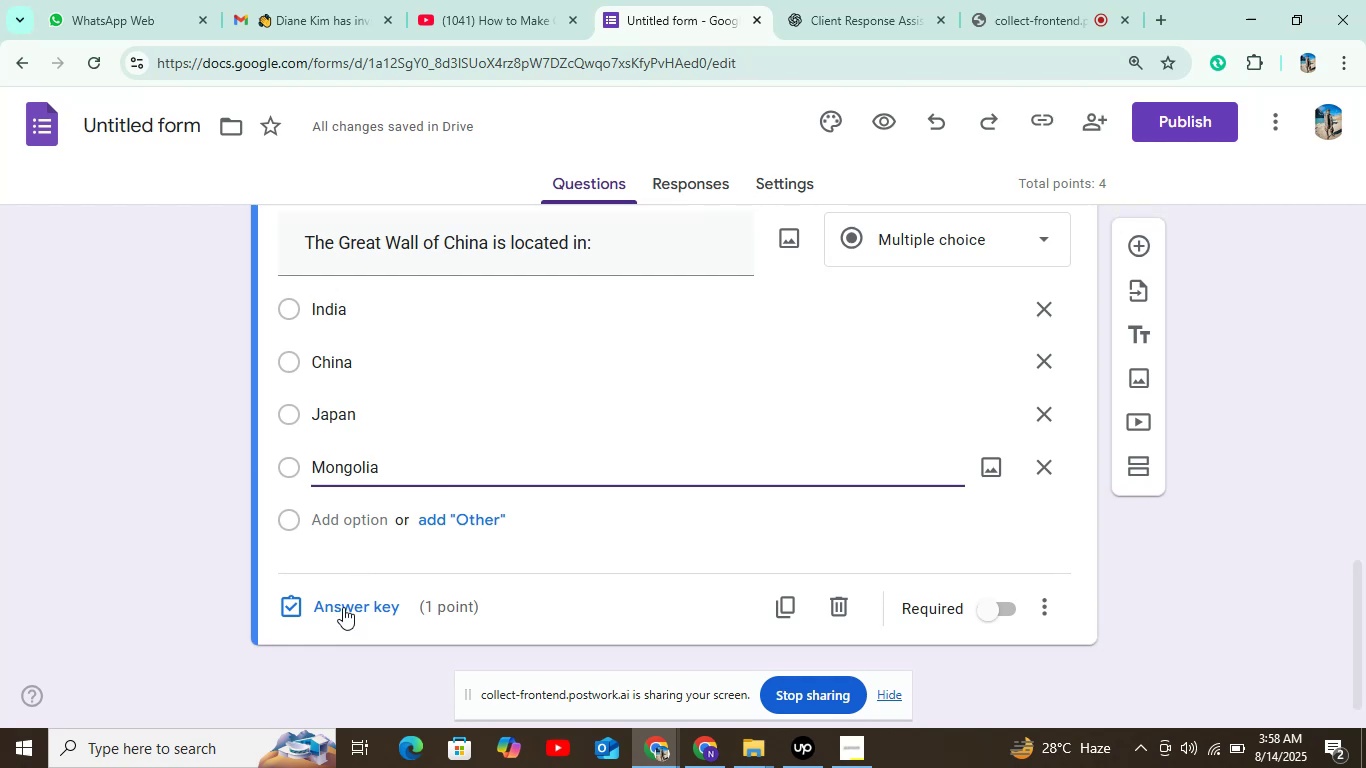 
left_click([343, 607])
 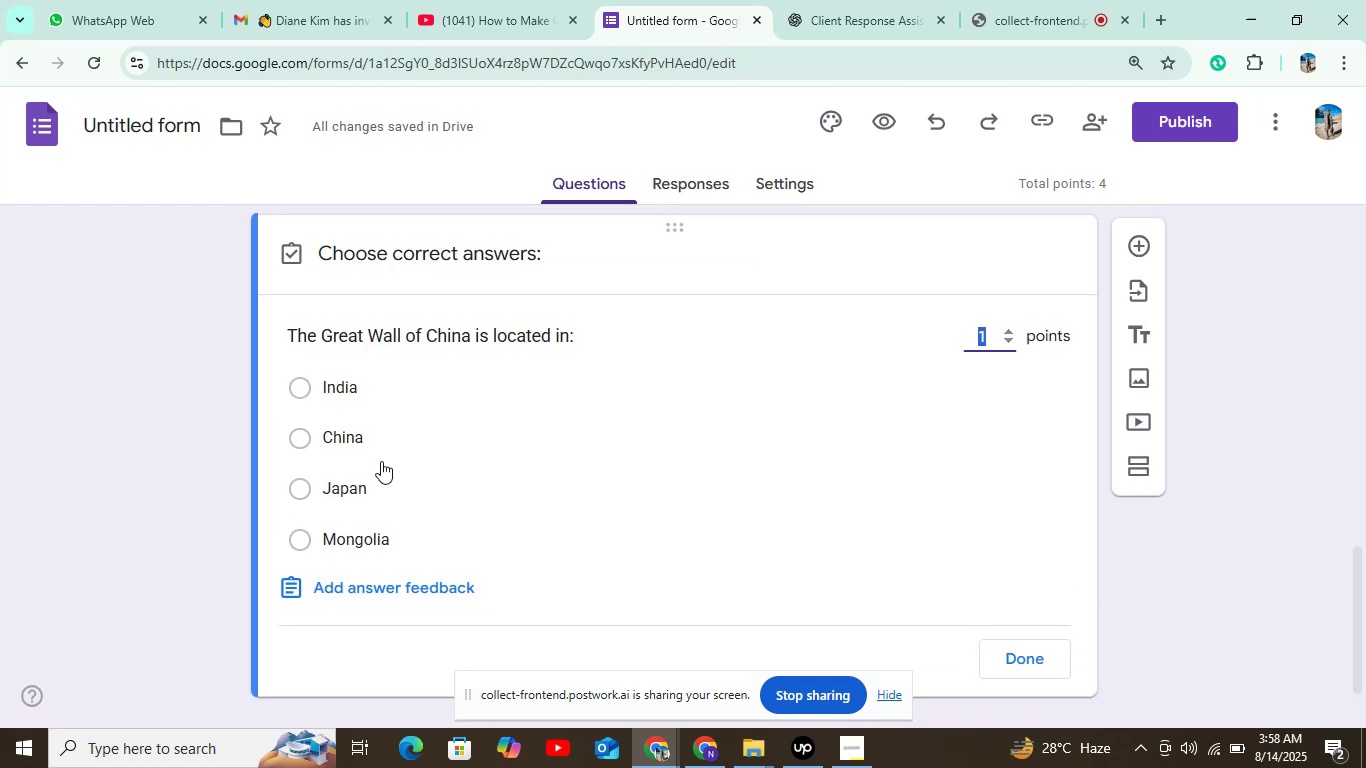 
left_click([381, 440])
 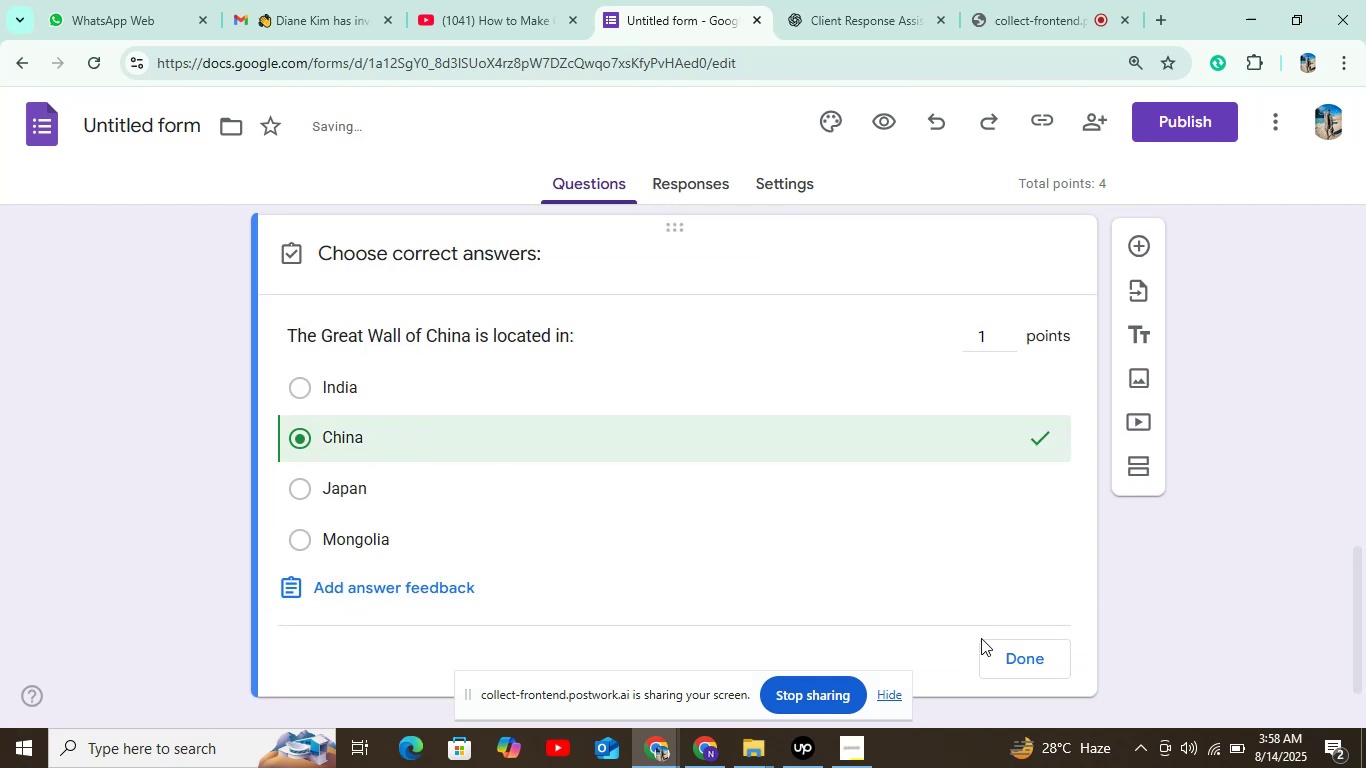 
left_click([989, 649])
 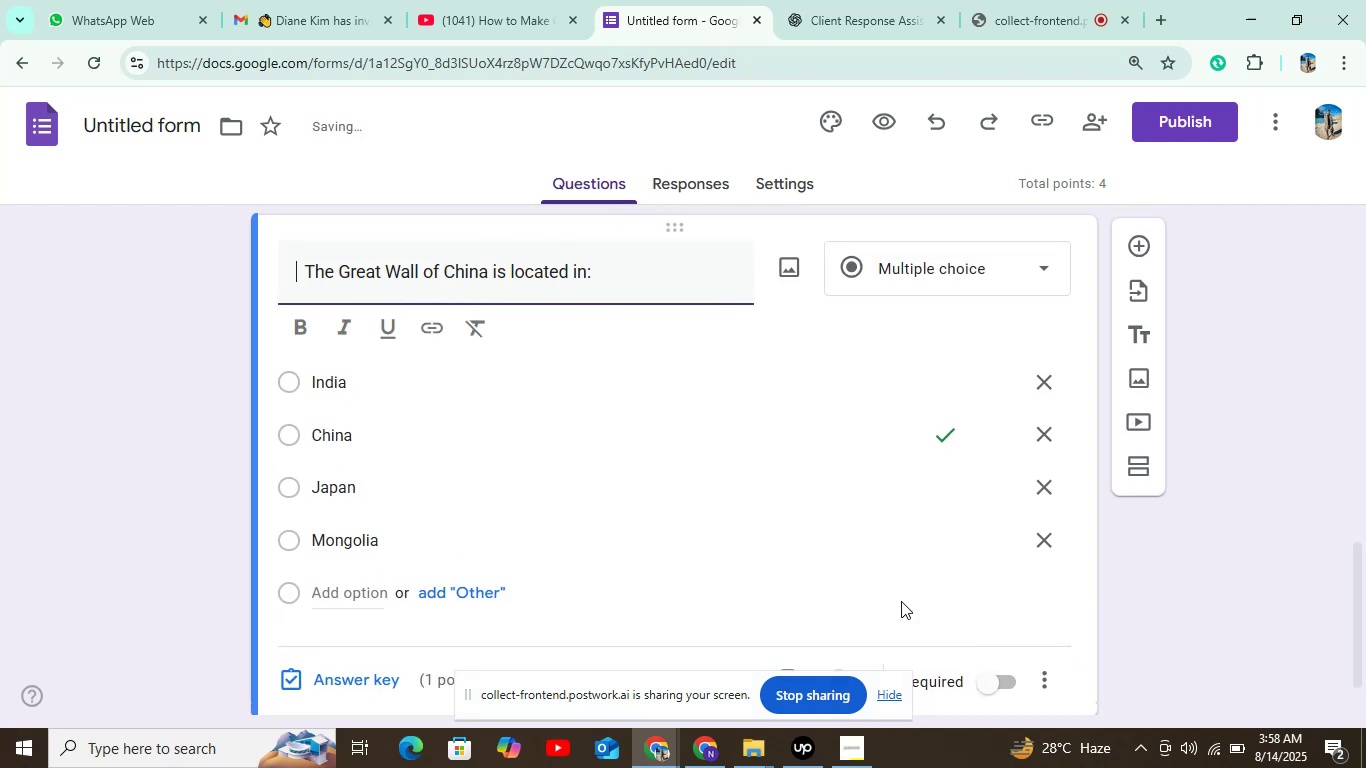 
scroll: coordinate [743, 530], scroll_direction: down, amount: 4.0
 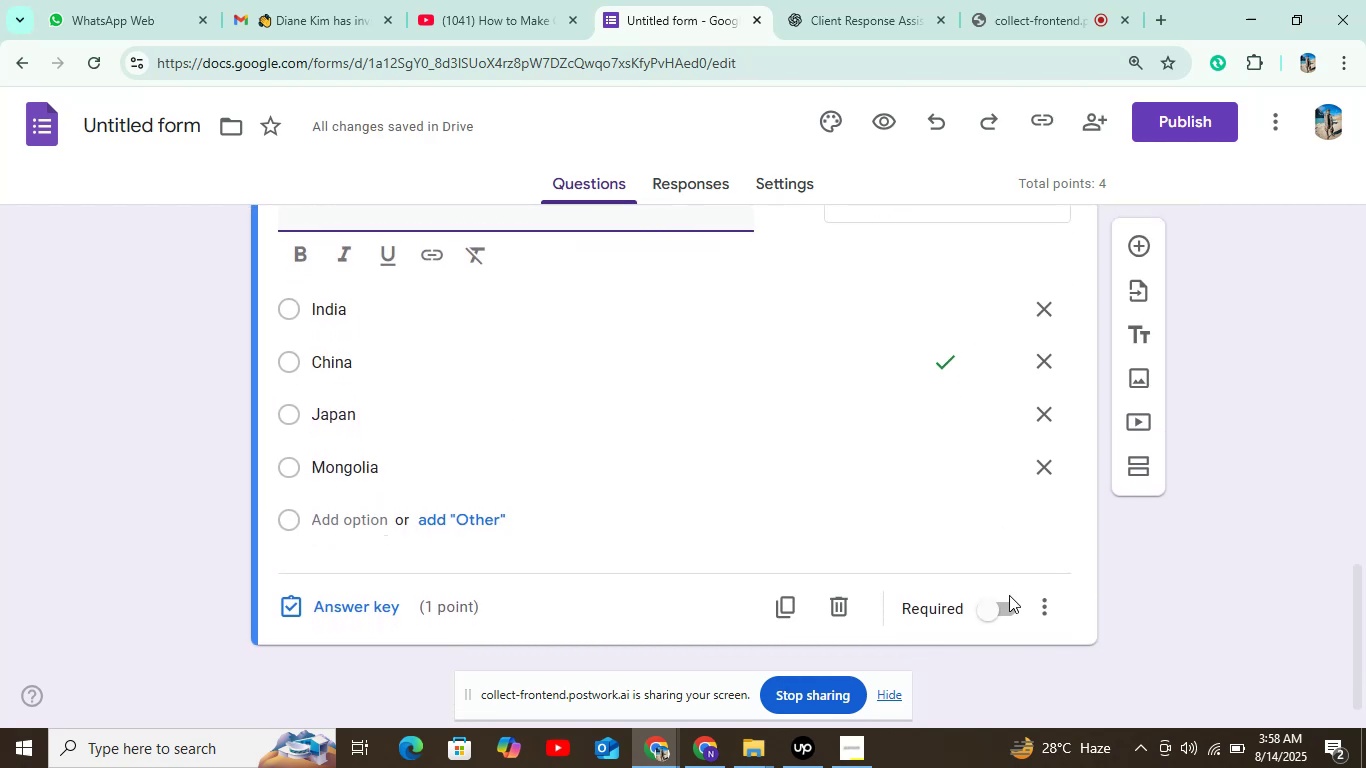 
left_click([990, 607])
 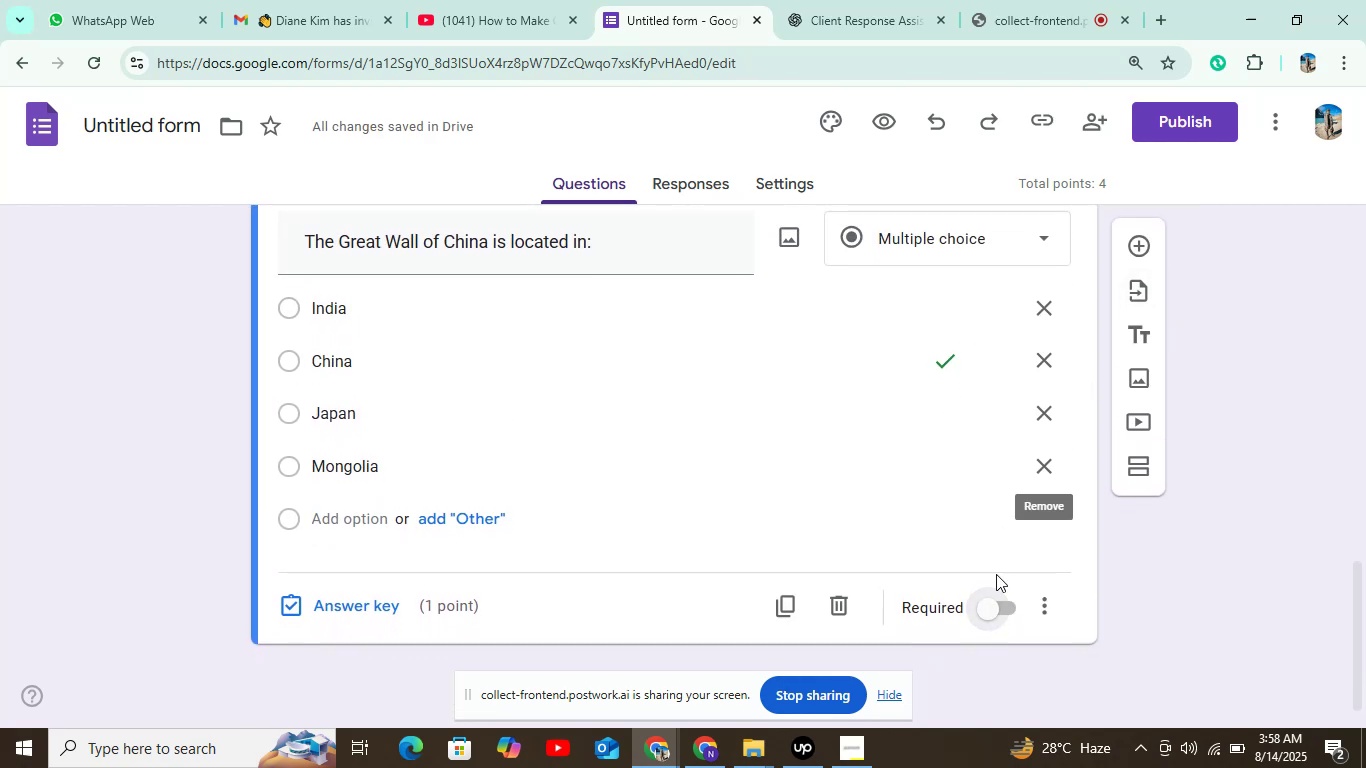 
left_click([990, 609])
 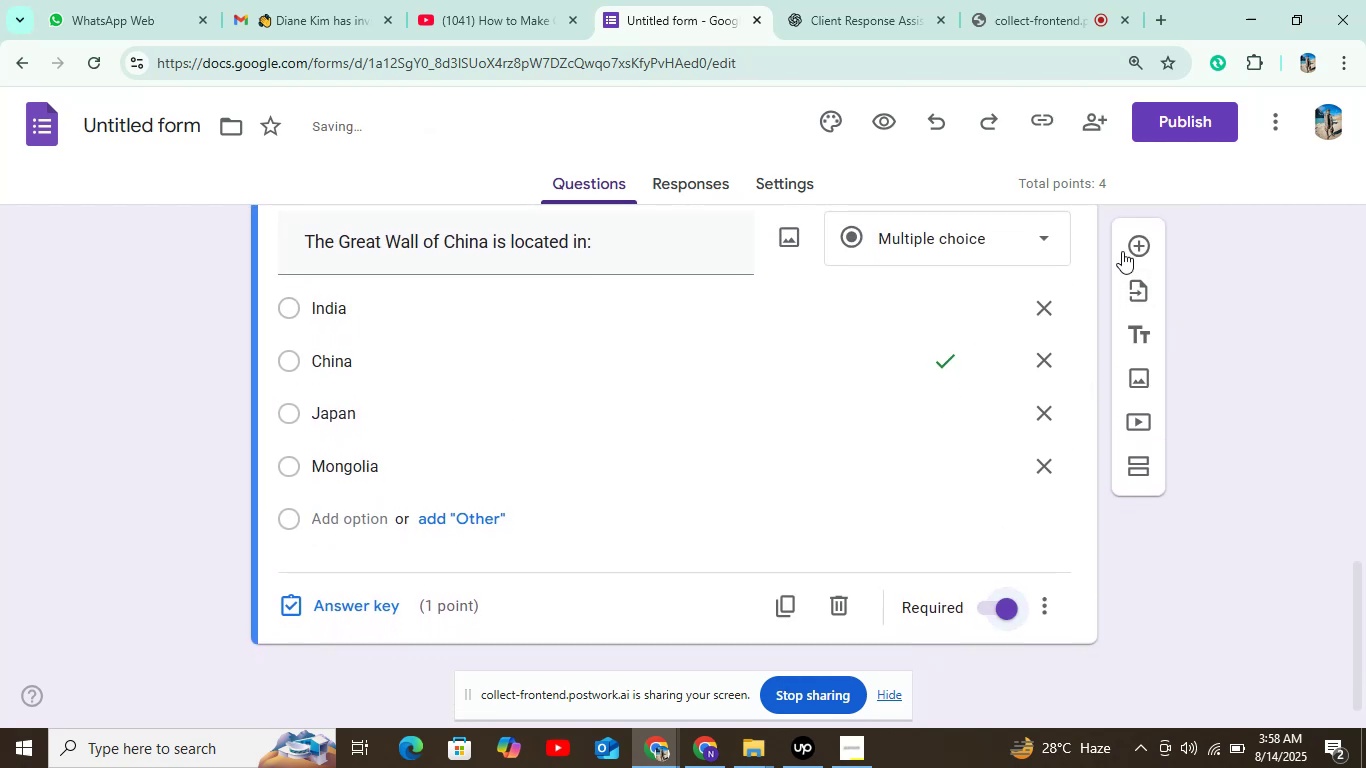 
left_click([1131, 245])
 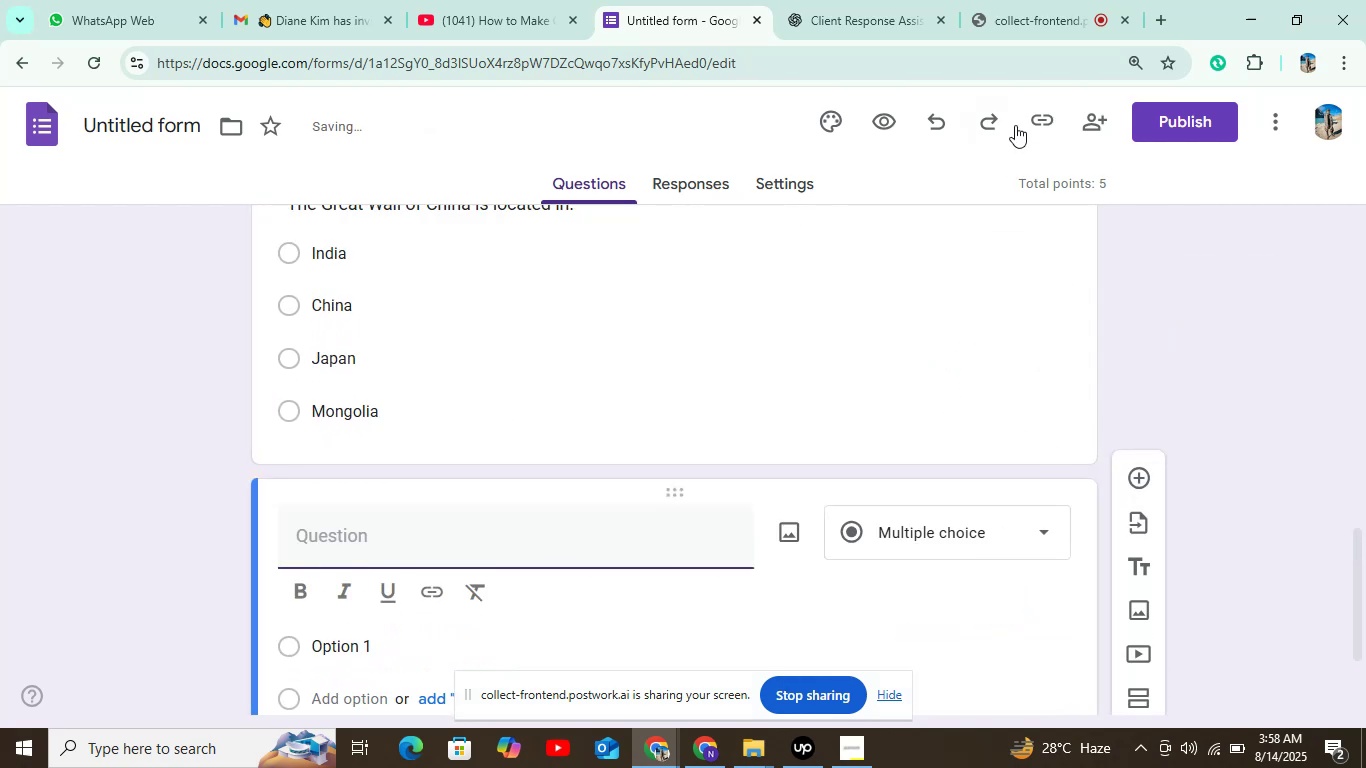 
left_click([818, 0])
 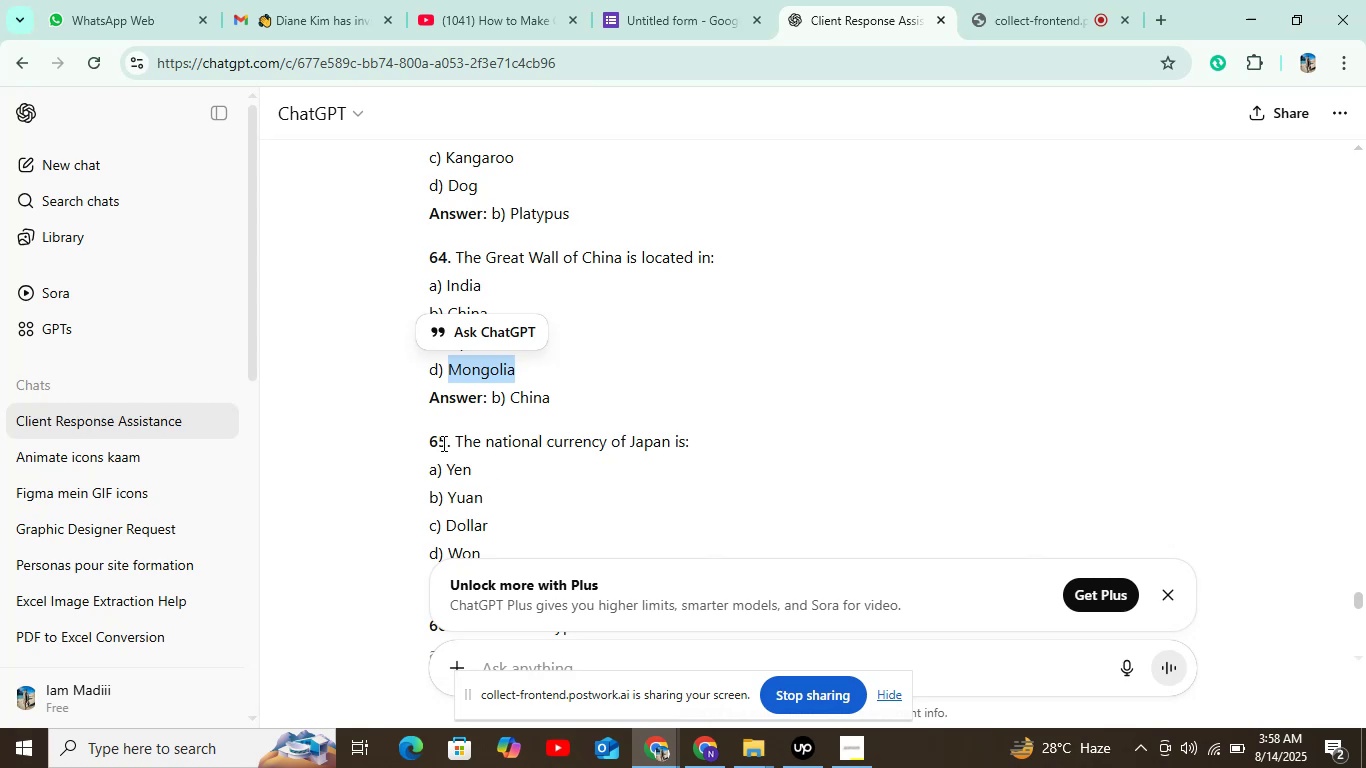 
left_click_drag(start_coordinate=[451, 434], to_coordinate=[779, 436])
 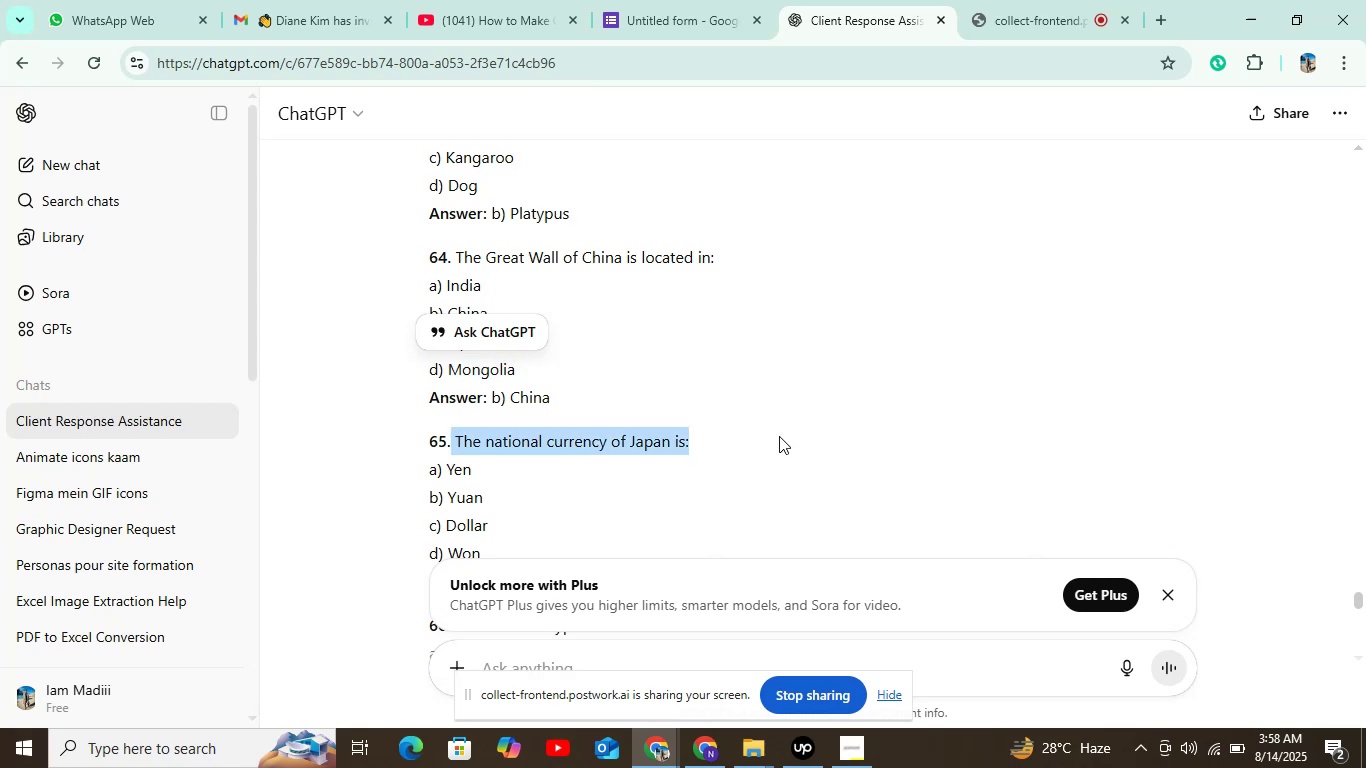 
key(Control+C)
 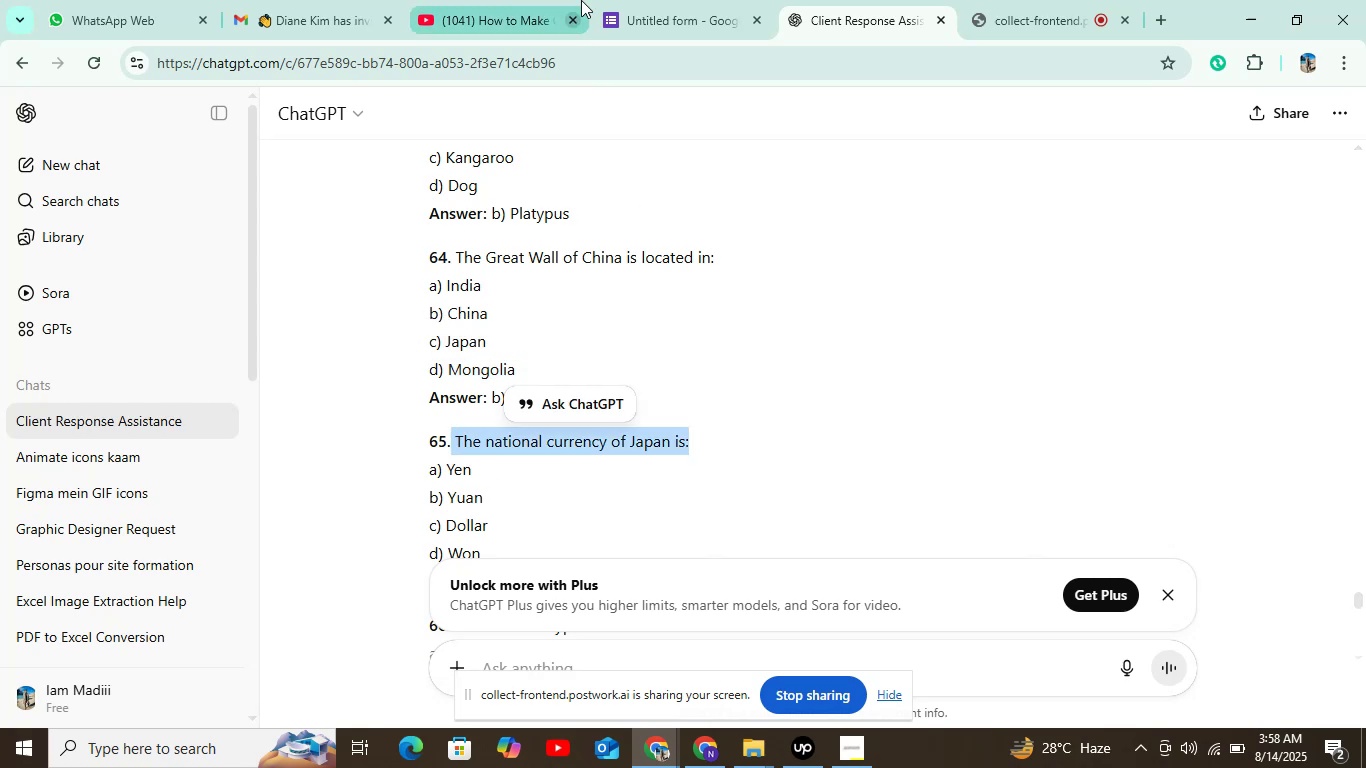 
left_click([638, 0])
 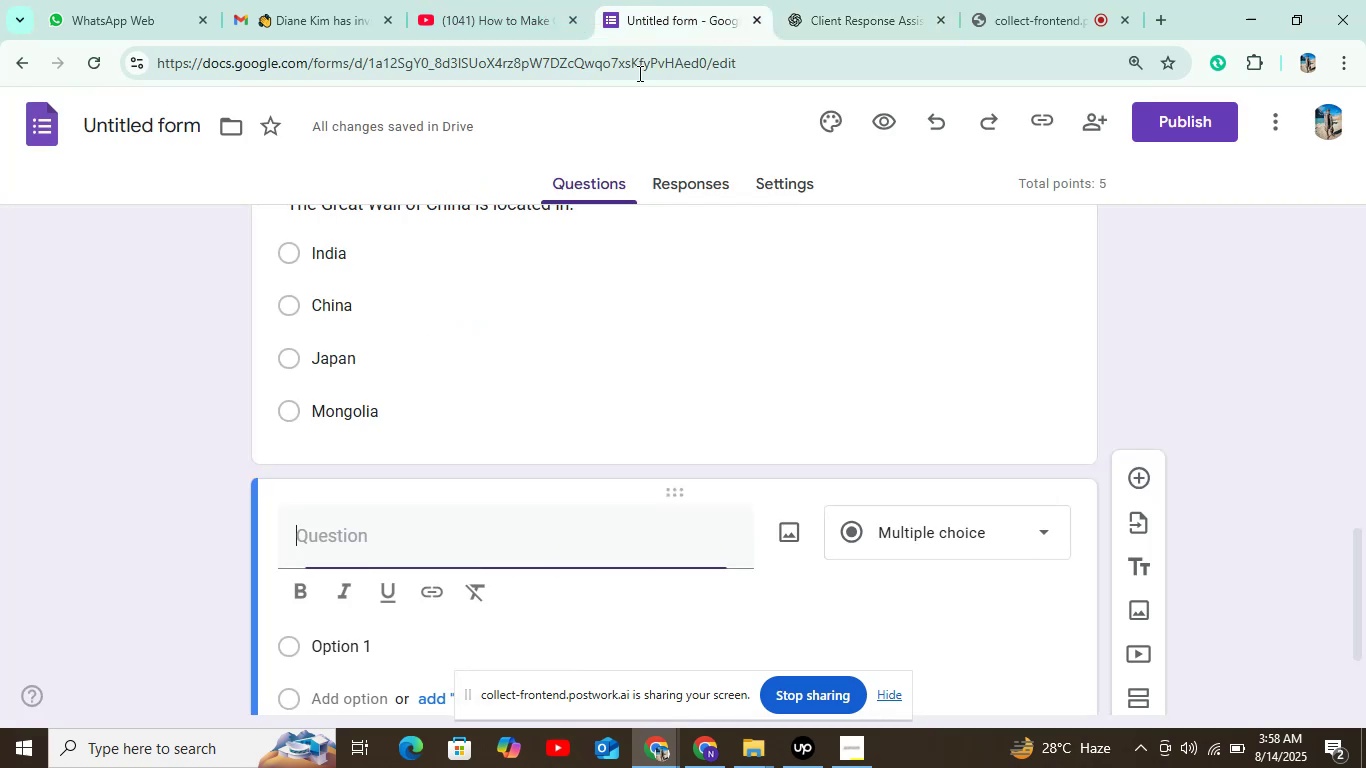 
key(Control+V)
 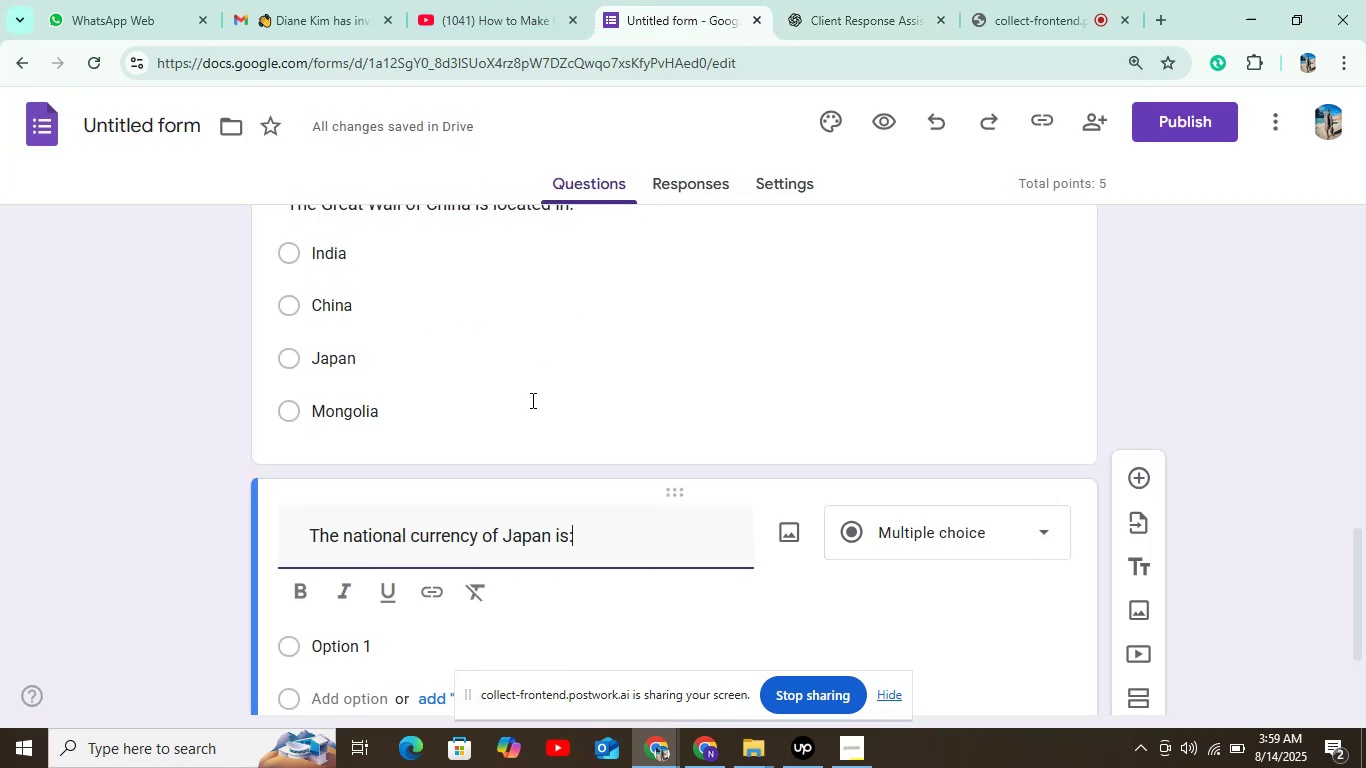 
scroll: coordinate [534, 389], scroll_direction: down, amount: 4.0
 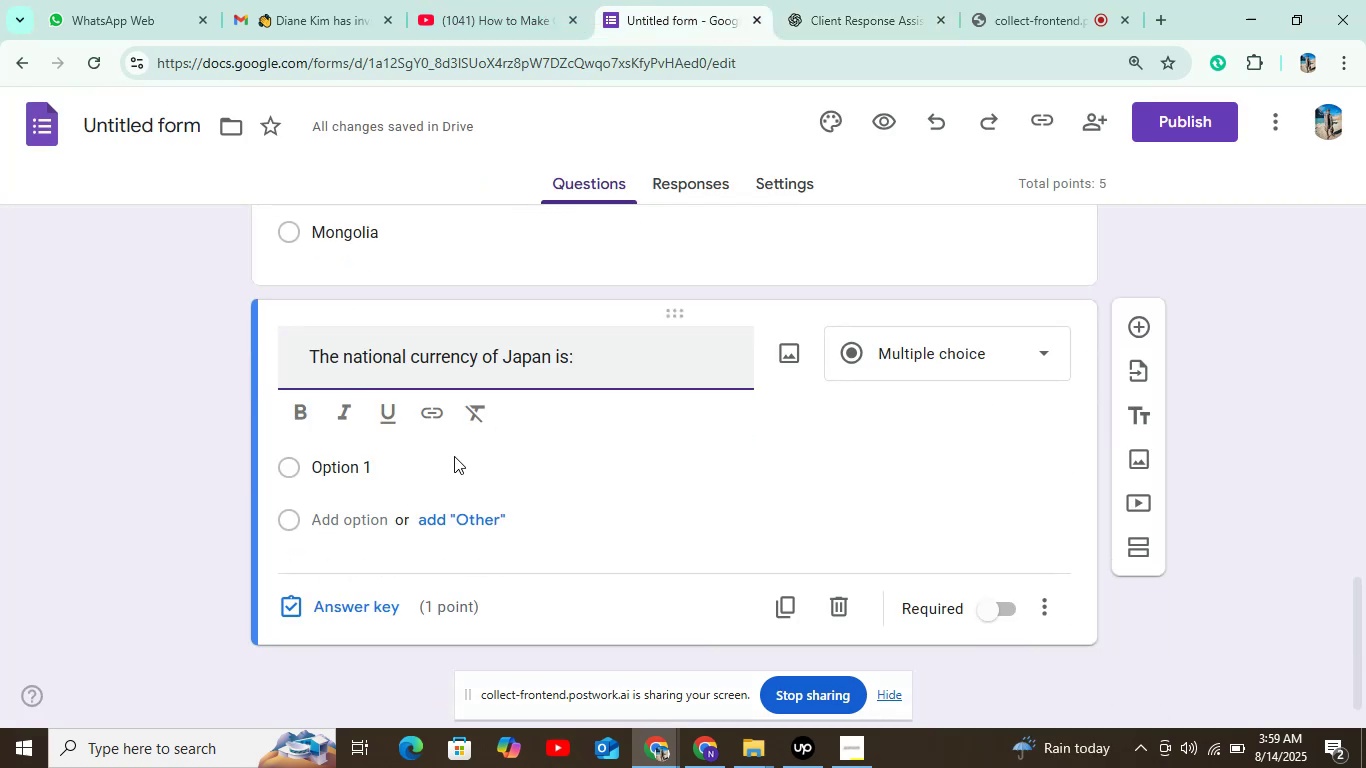 
left_click([441, 481])
 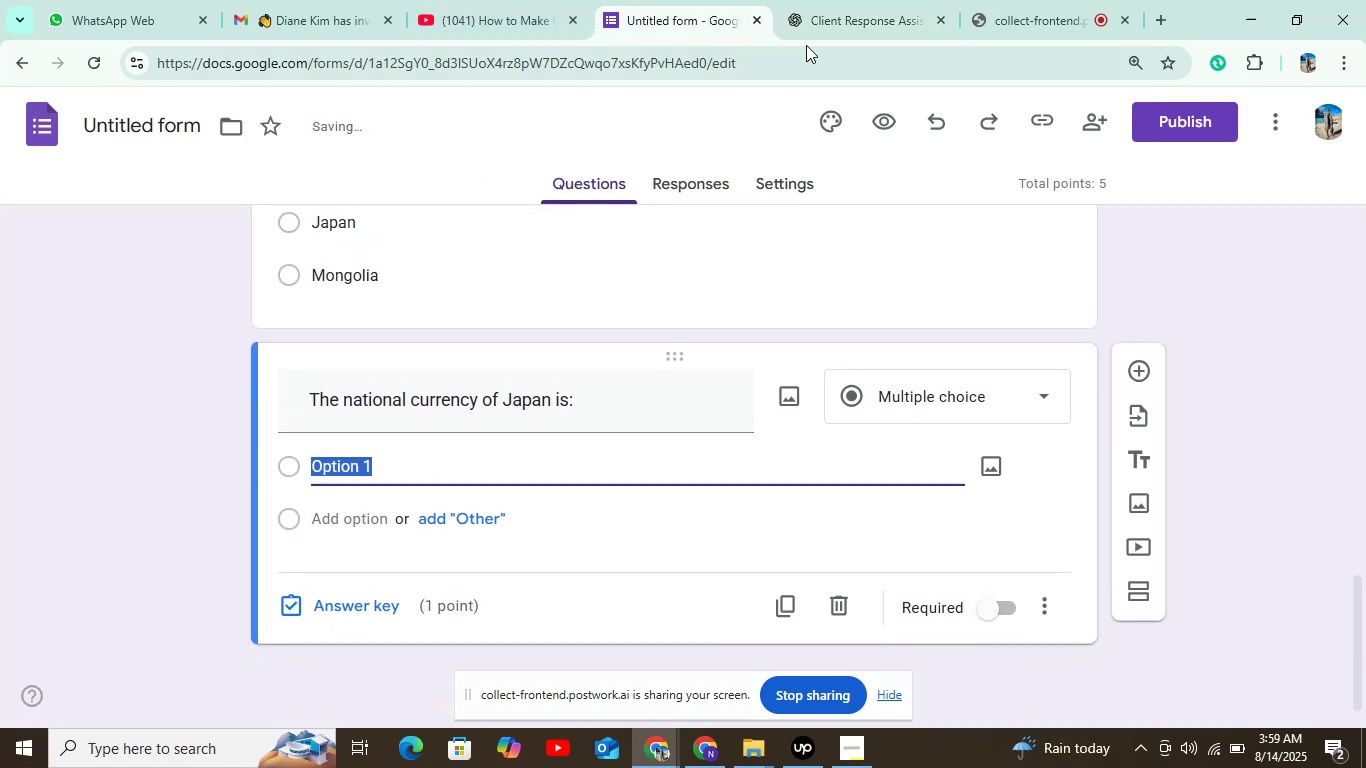 
left_click([867, 0])
 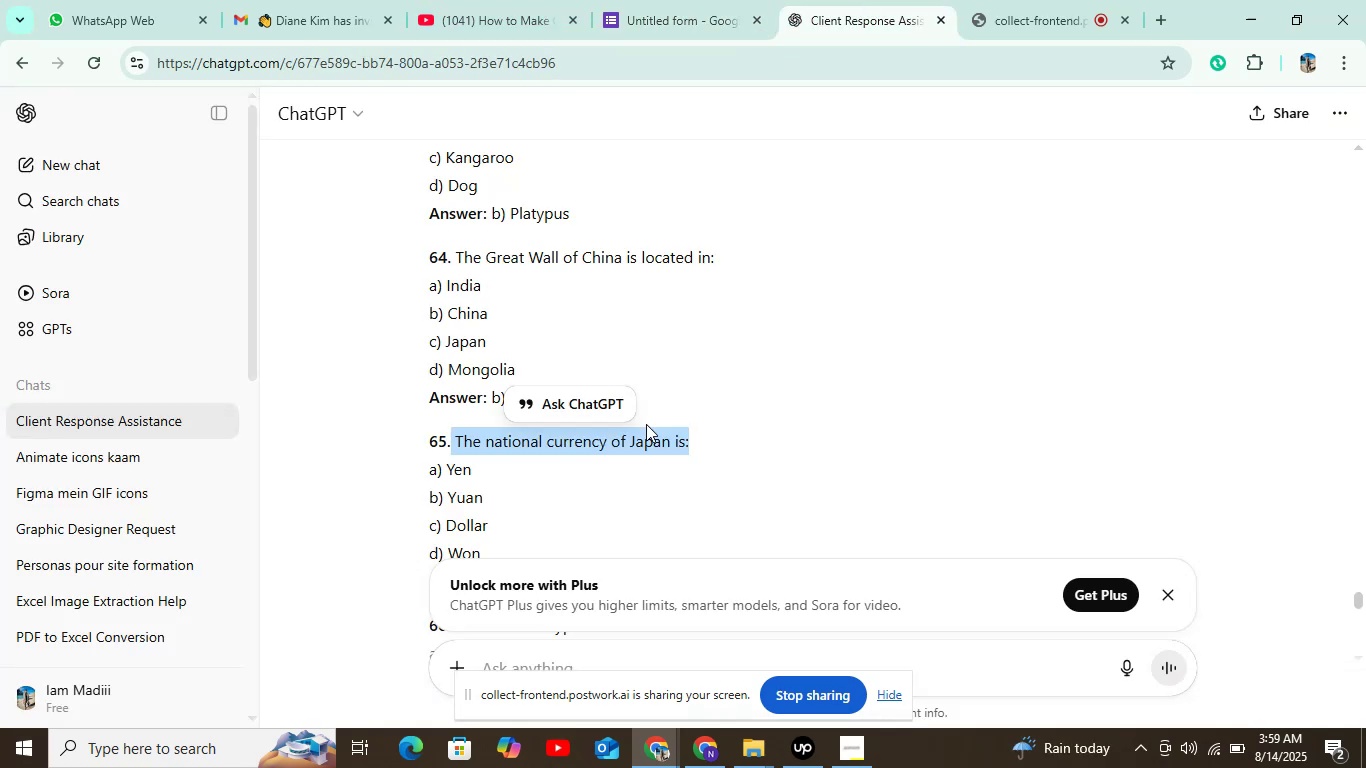 
scroll: coordinate [521, 479], scroll_direction: down, amount: 2.0
 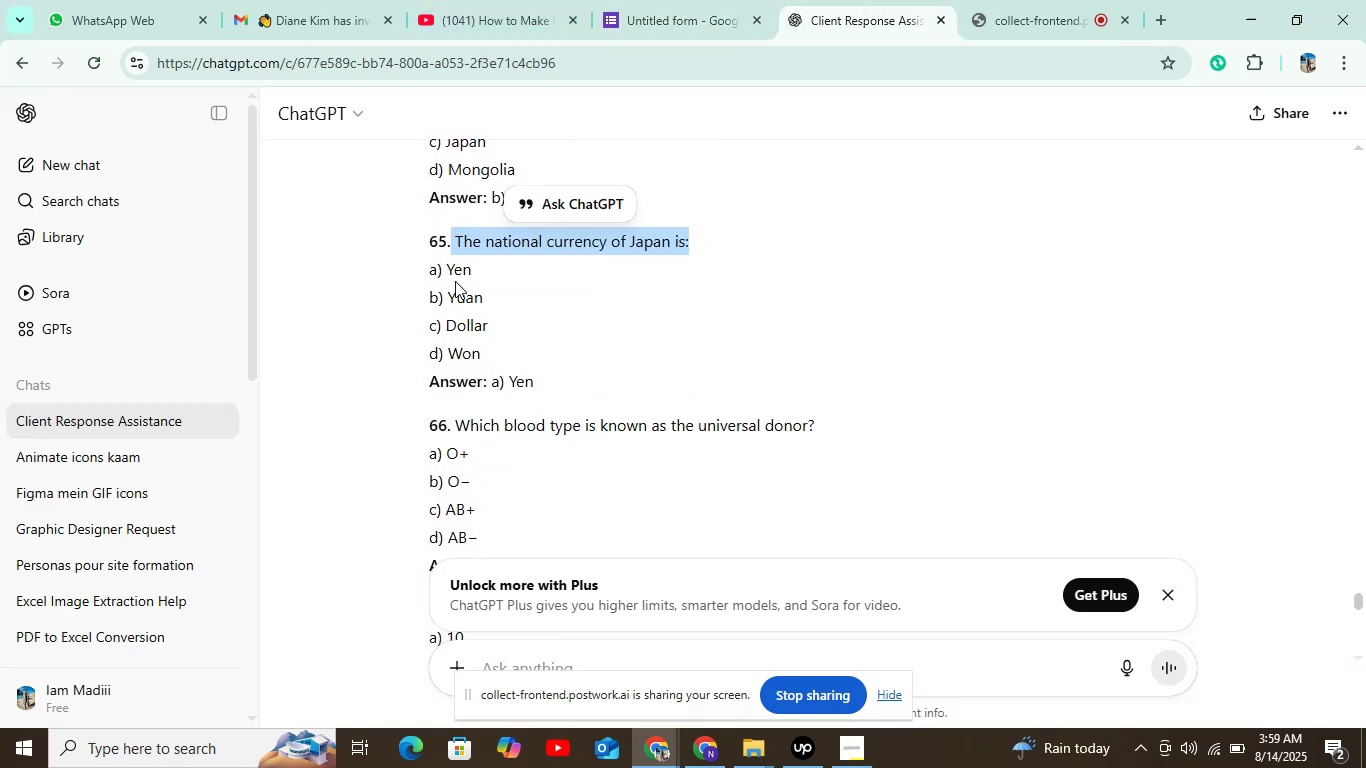 
double_click([457, 278])
 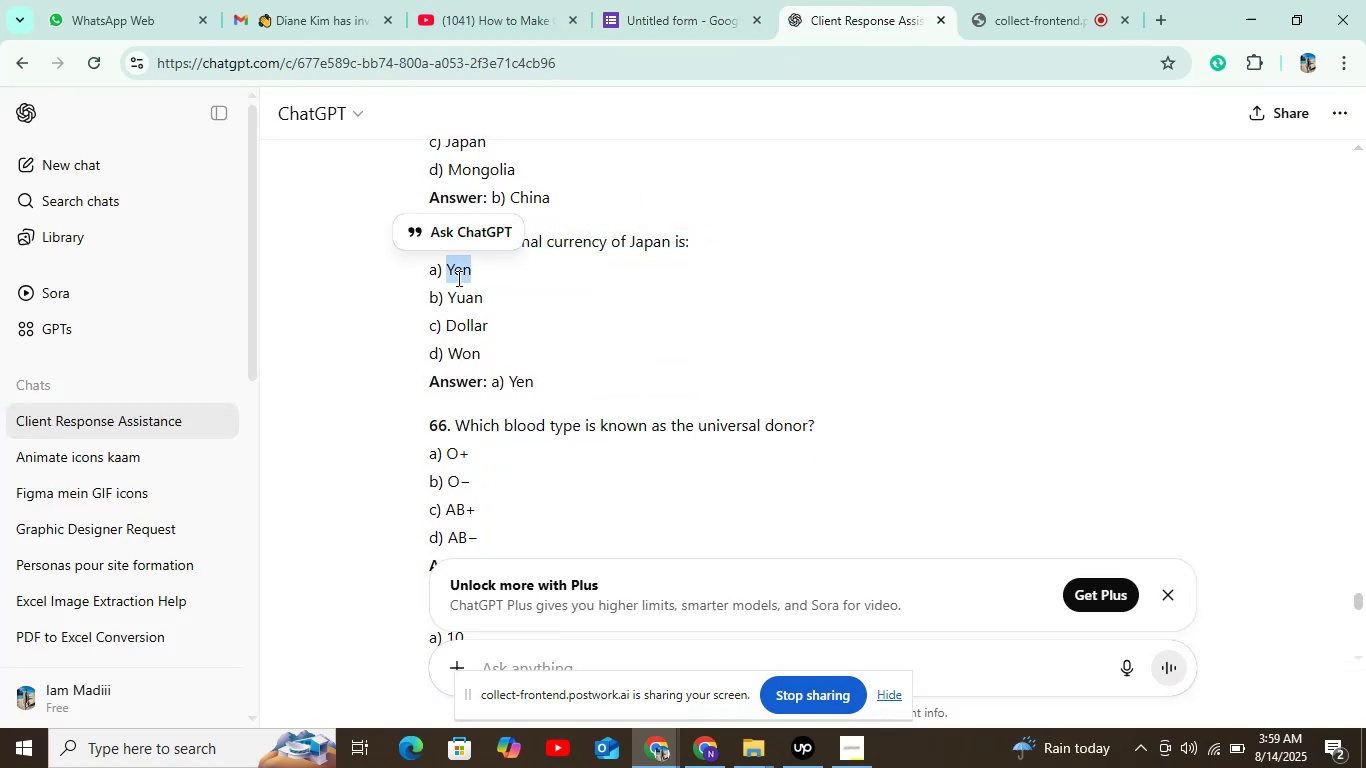 
key(Control+C)
 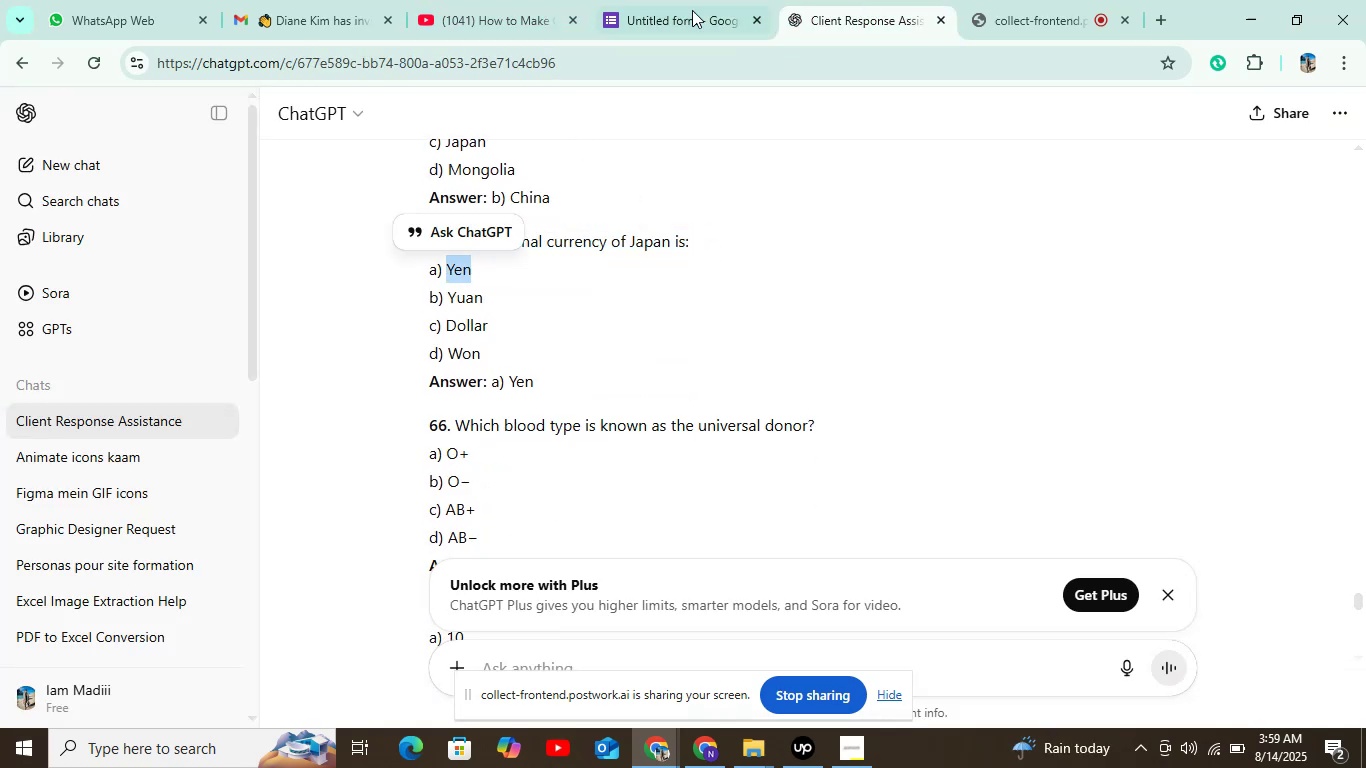 
left_click([678, 10])
 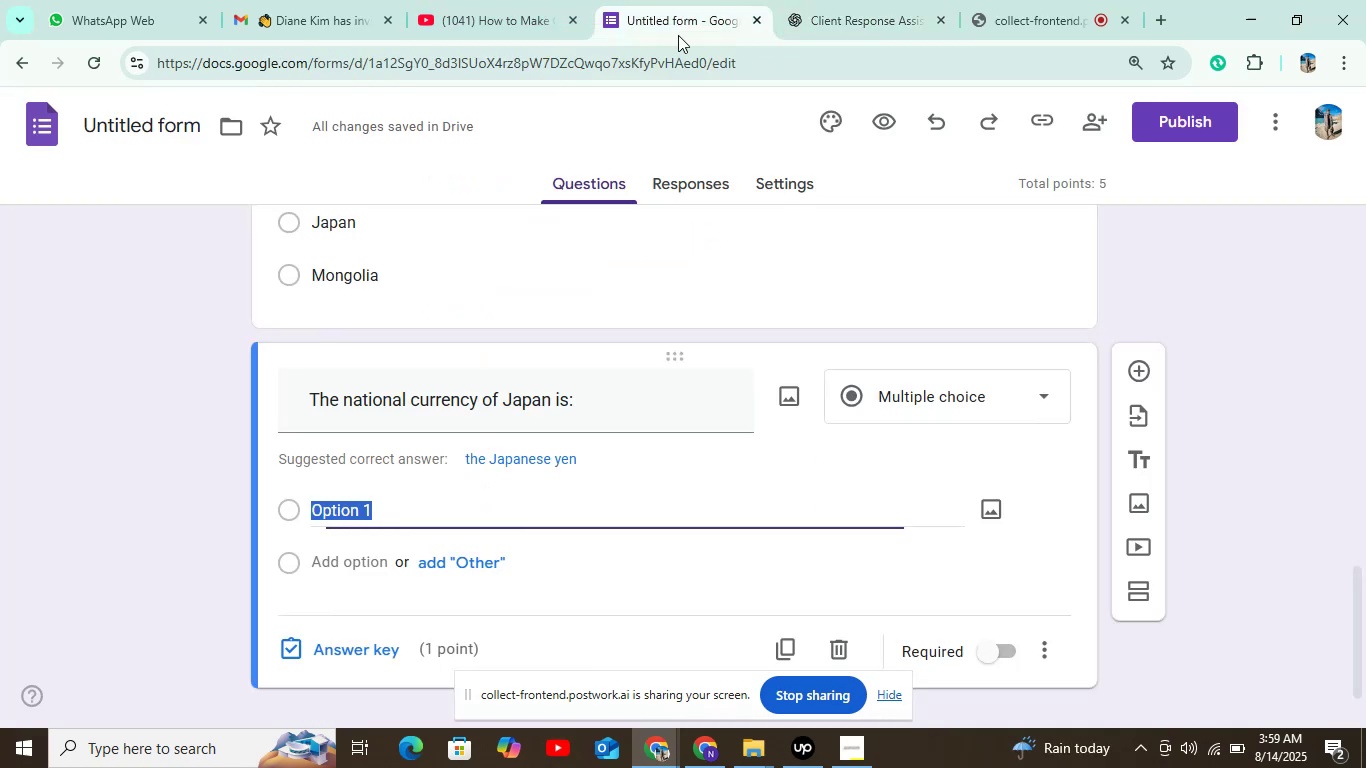 
key(Control+V)
 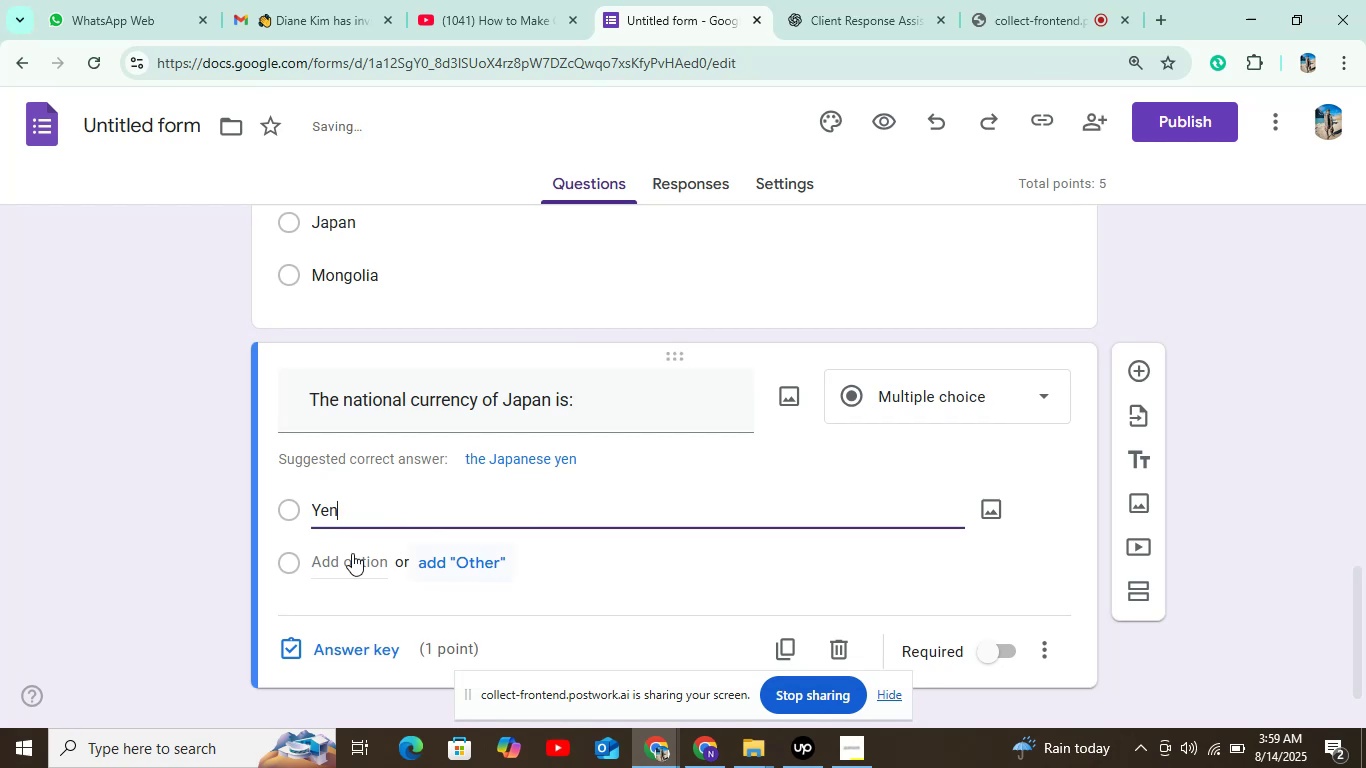 
left_click([352, 553])
 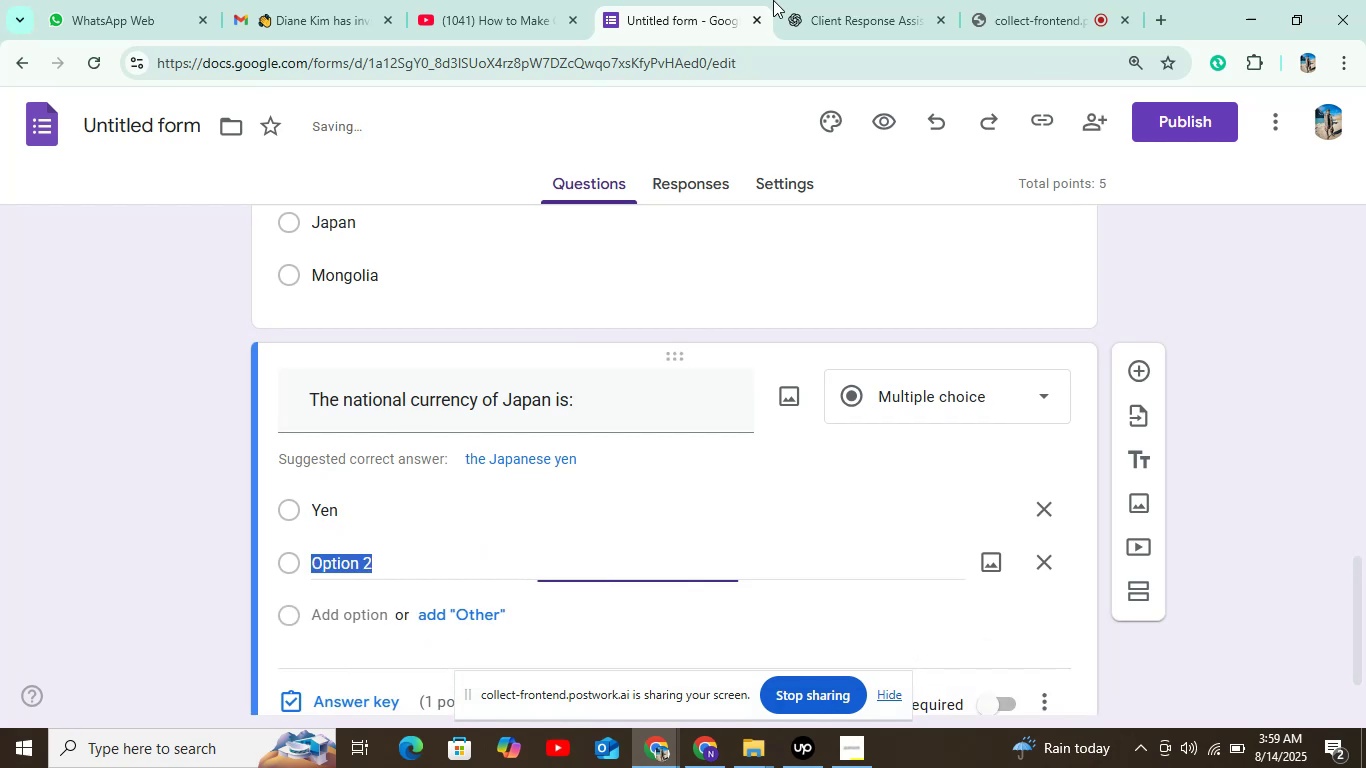 
left_click([822, 0])
 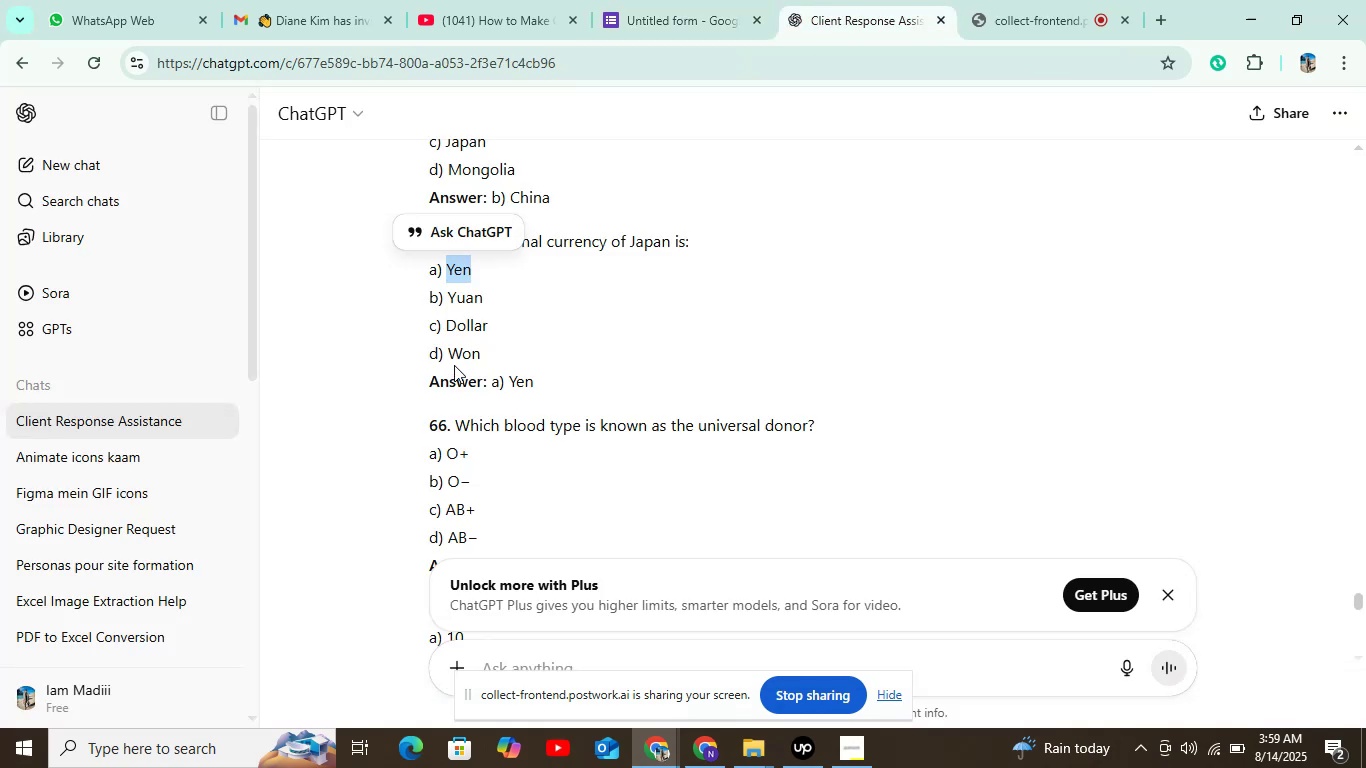 
double_click([466, 303])
 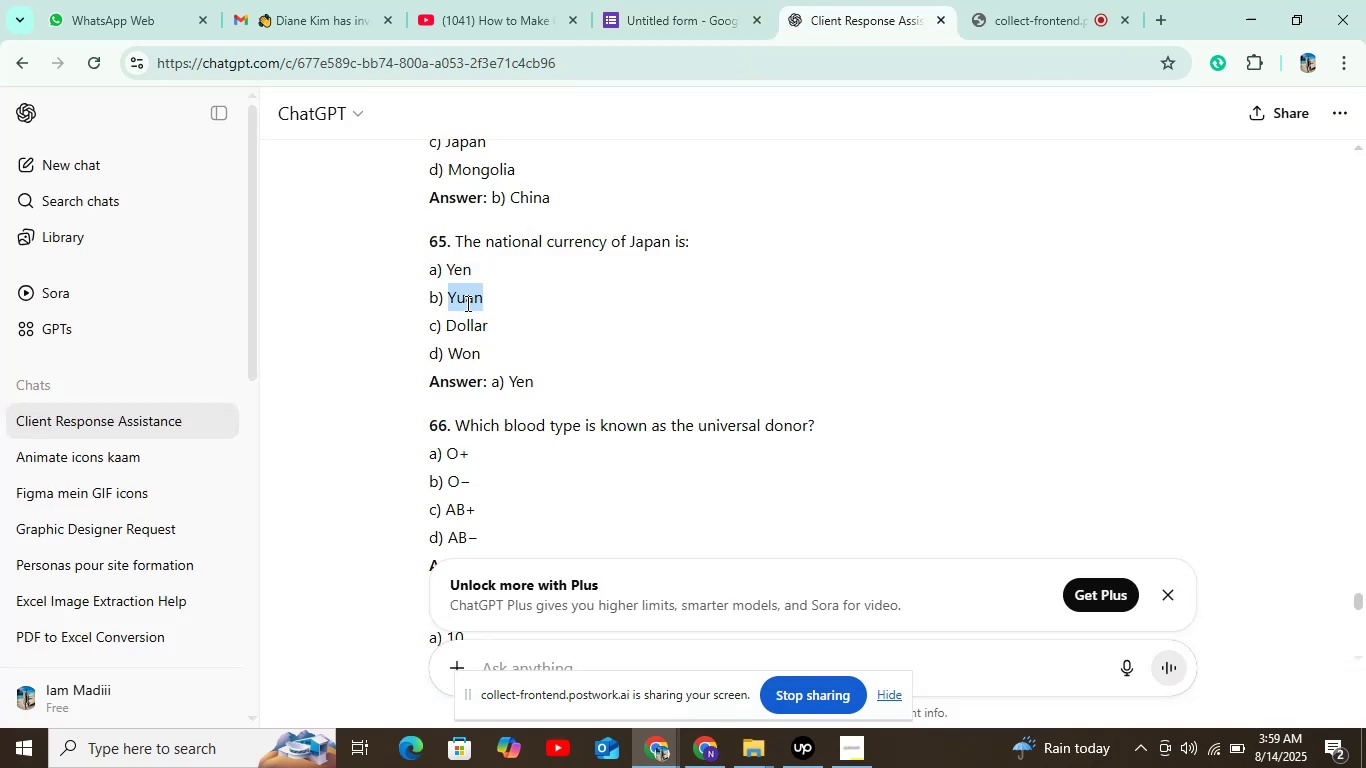 
key(Control+C)
 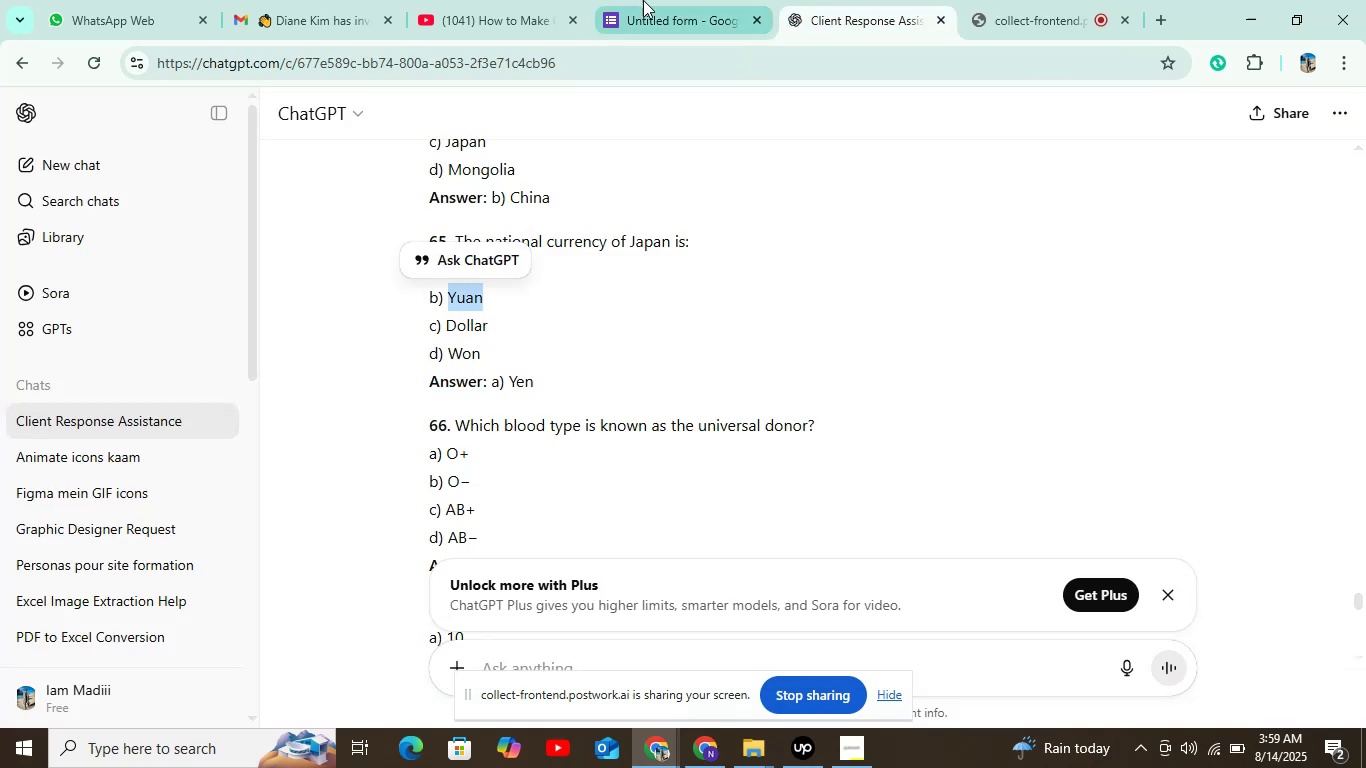 
left_click([644, 0])
 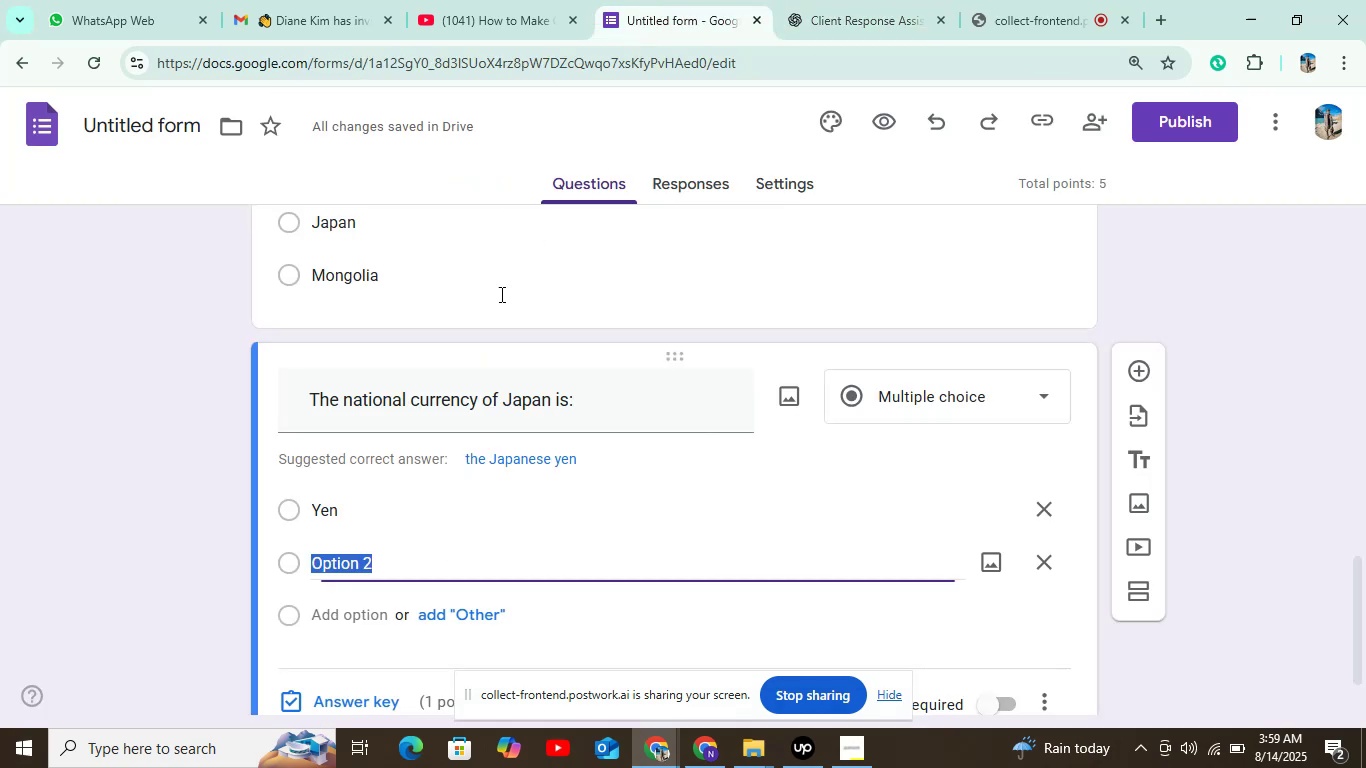 
key(Control+V)
 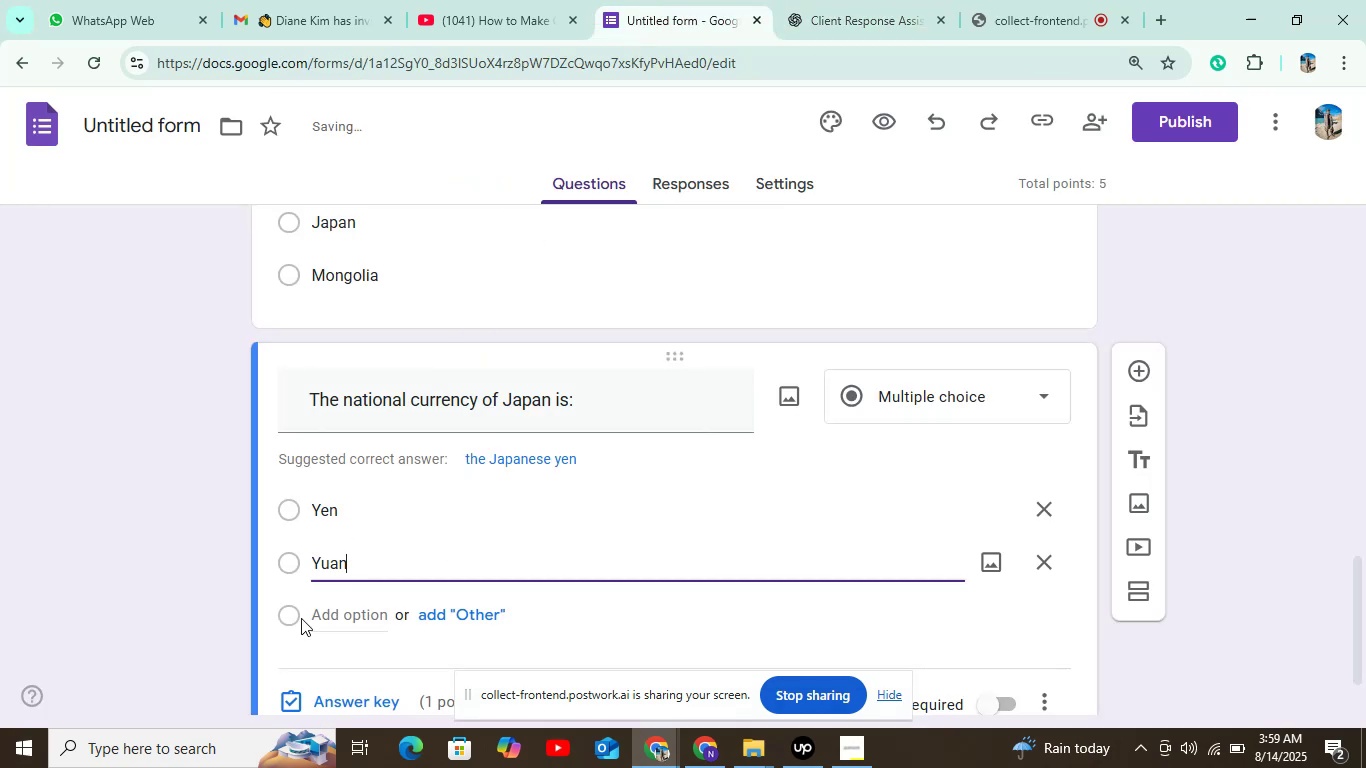 
left_click([320, 606])
 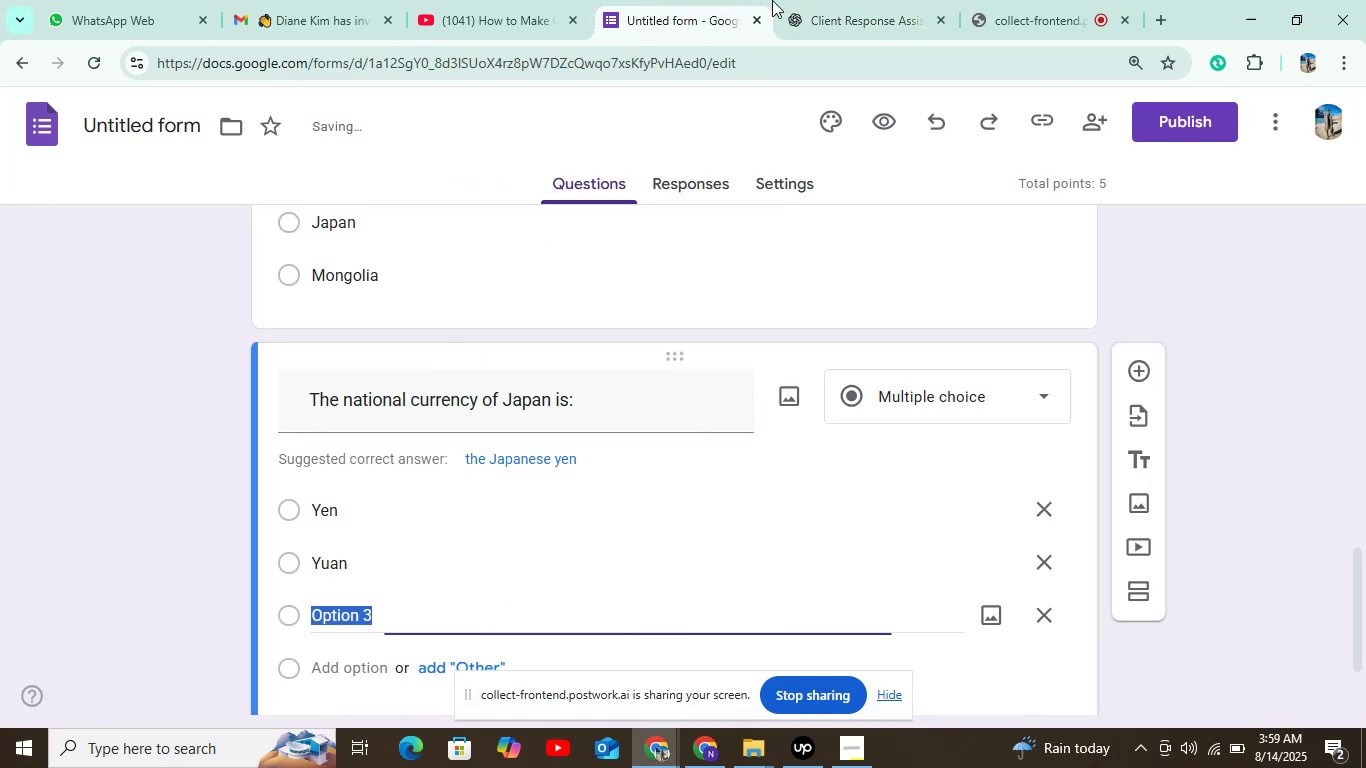 
left_click([782, 0])
 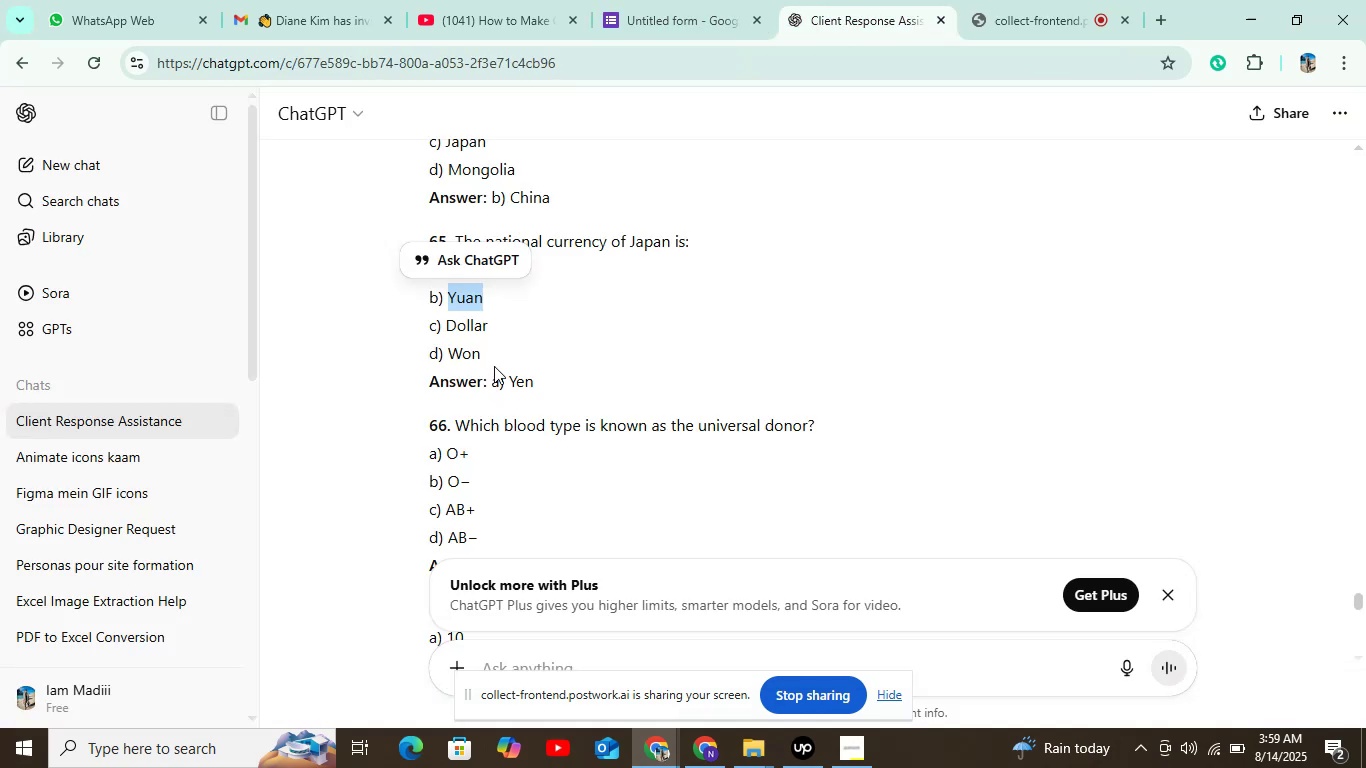 
double_click([464, 322])
 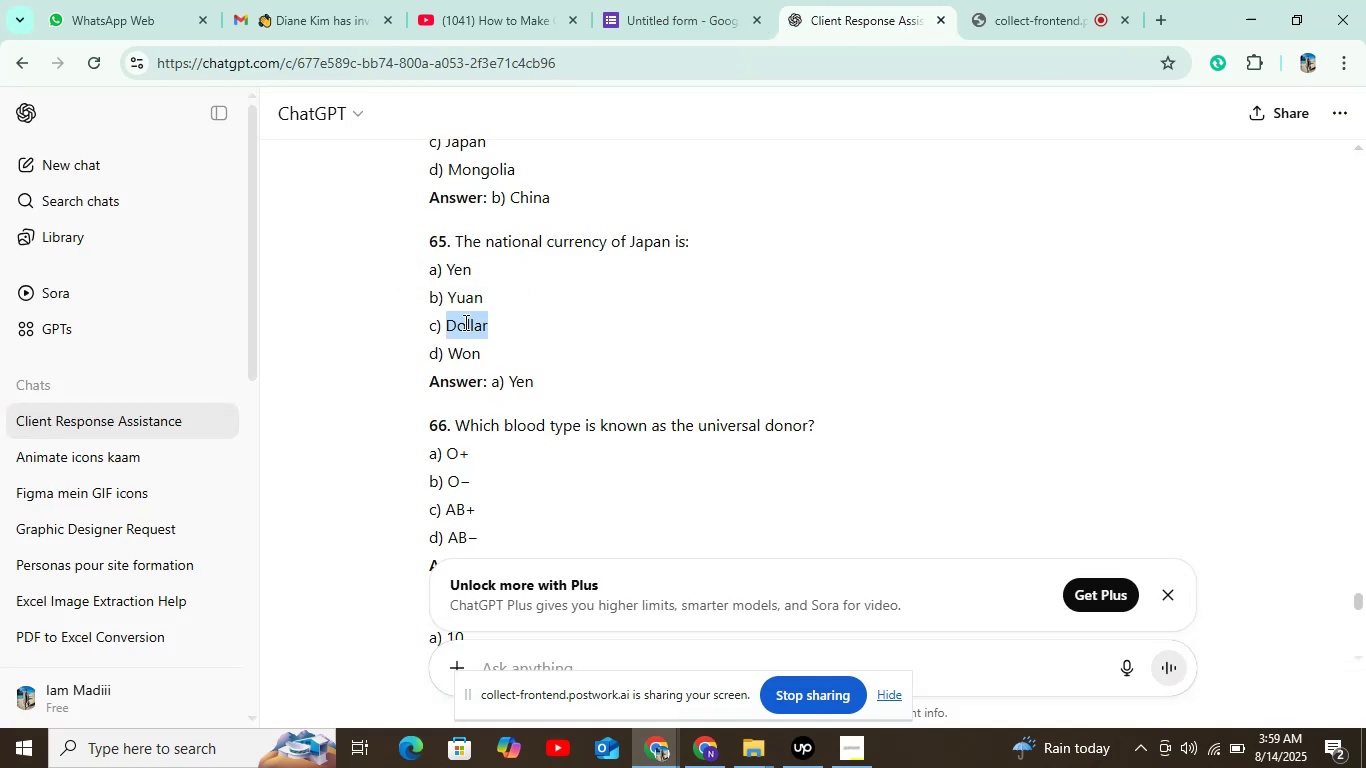 
key(Control+C)
 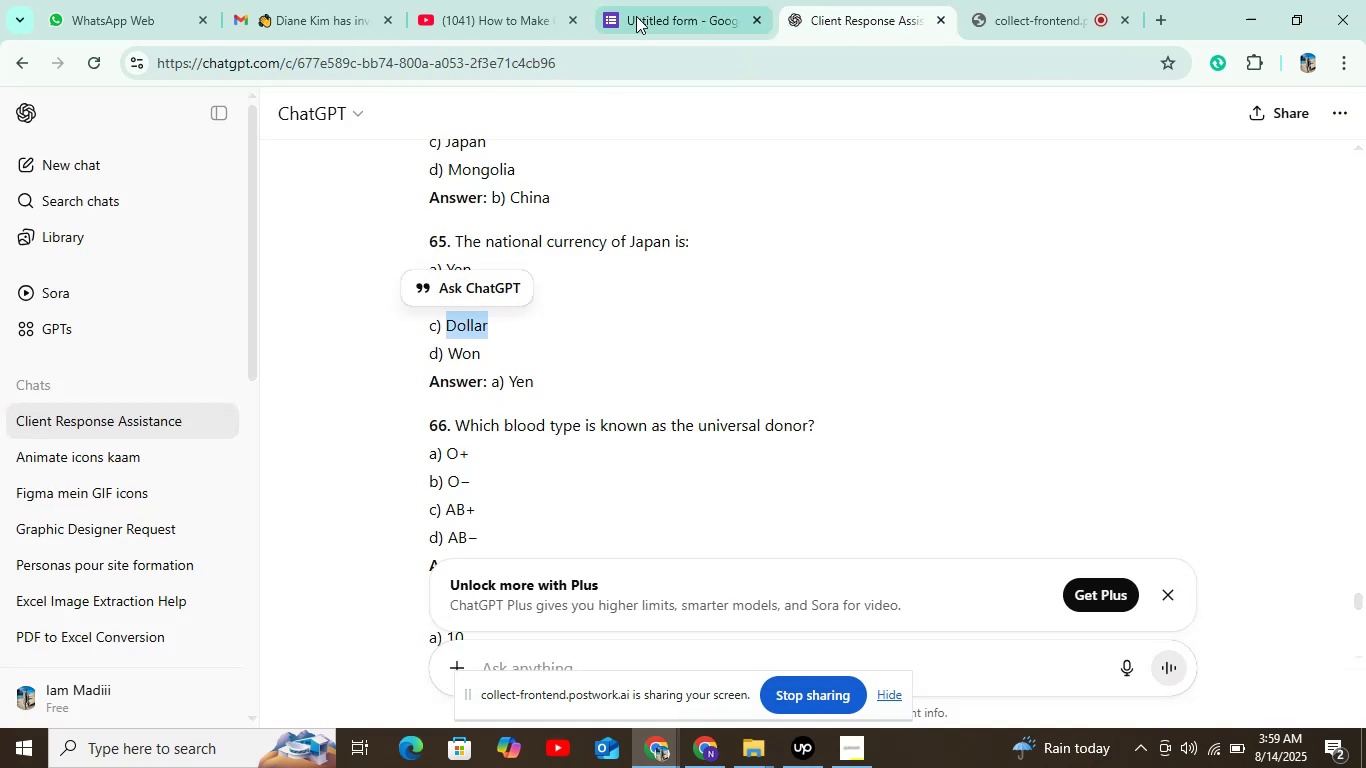 
left_click([644, 0])
 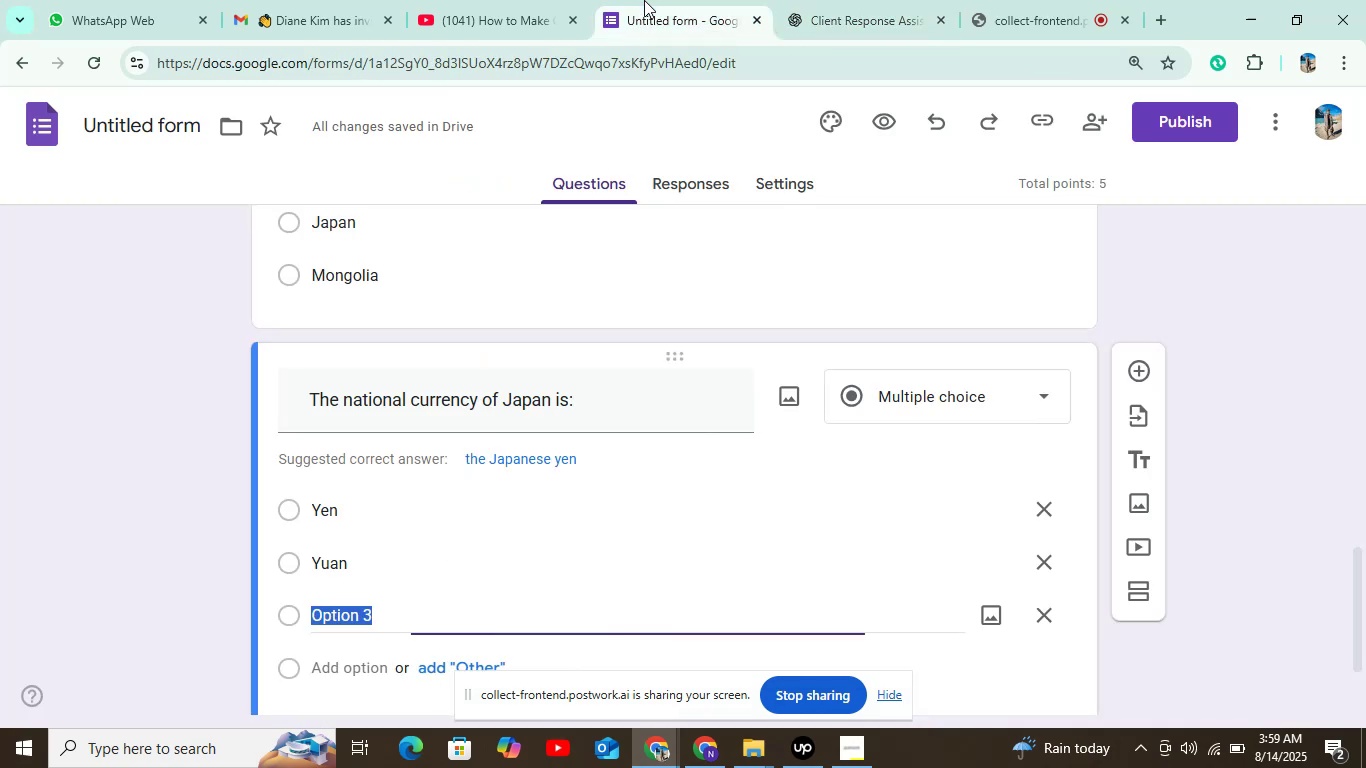 
key(Control+V)
 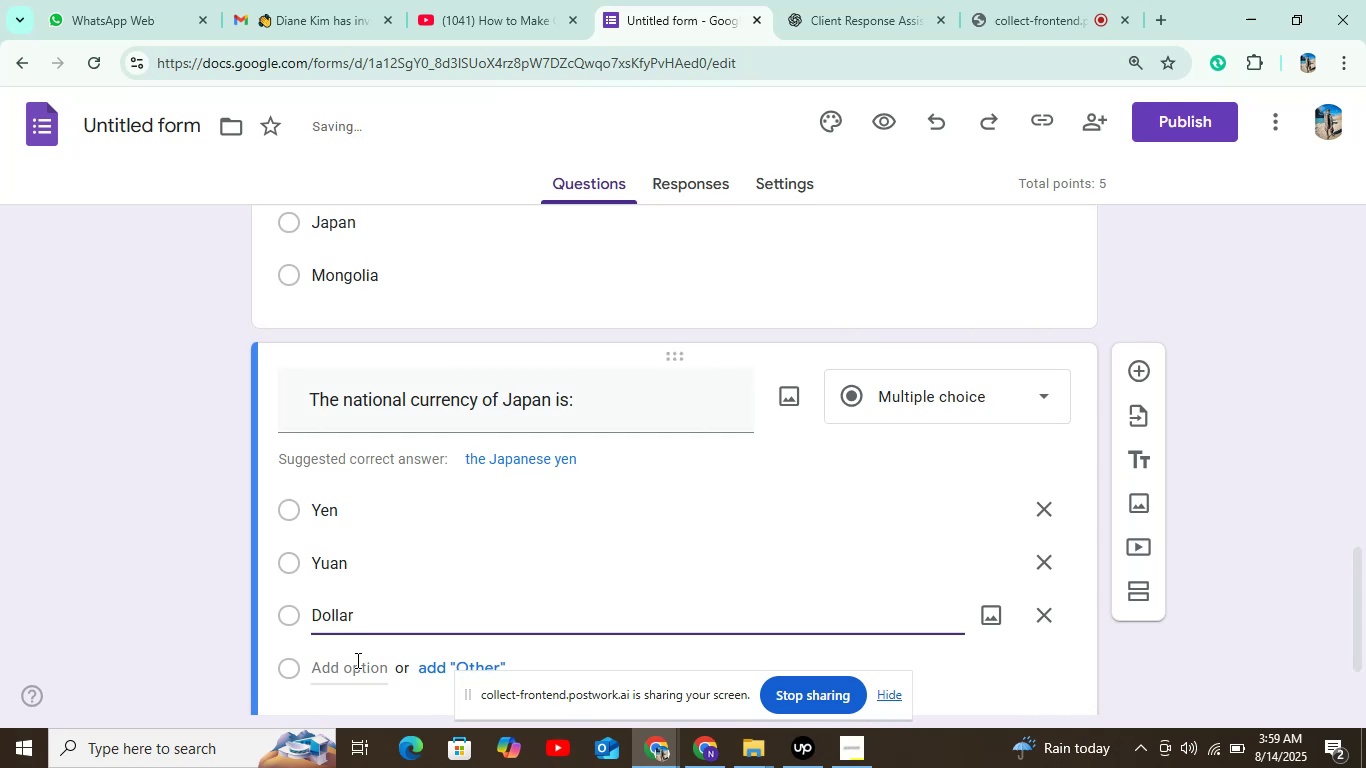 
left_click([348, 660])
 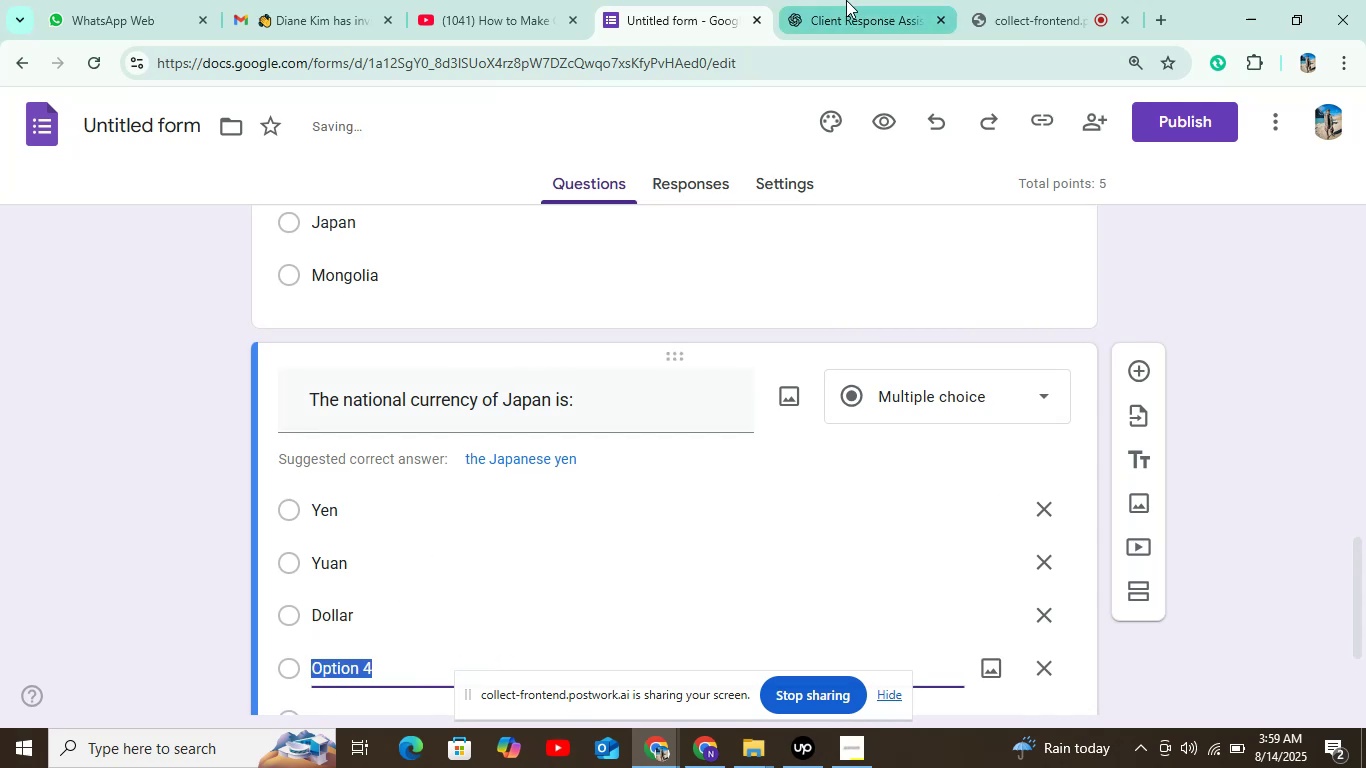 
left_click([851, 0])
 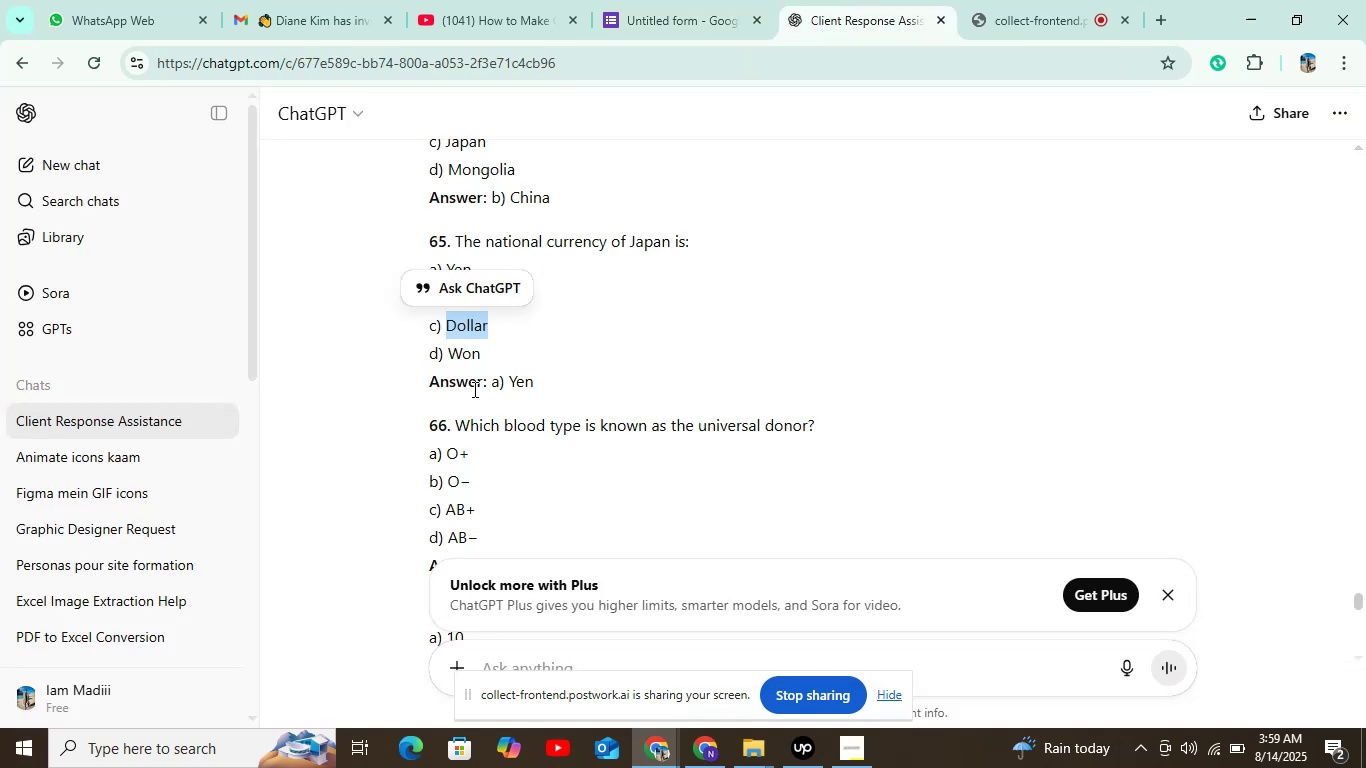 
double_click([462, 357])
 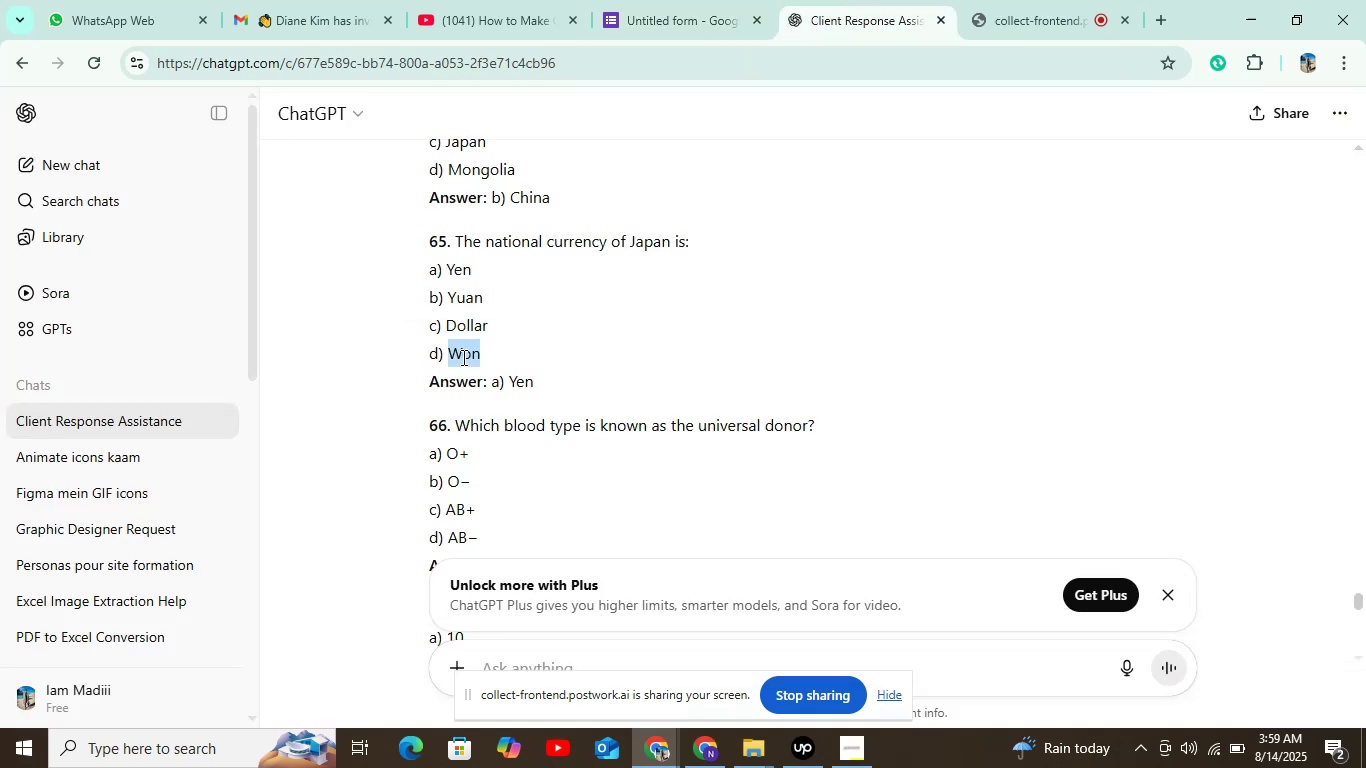 
key(Control+C)
 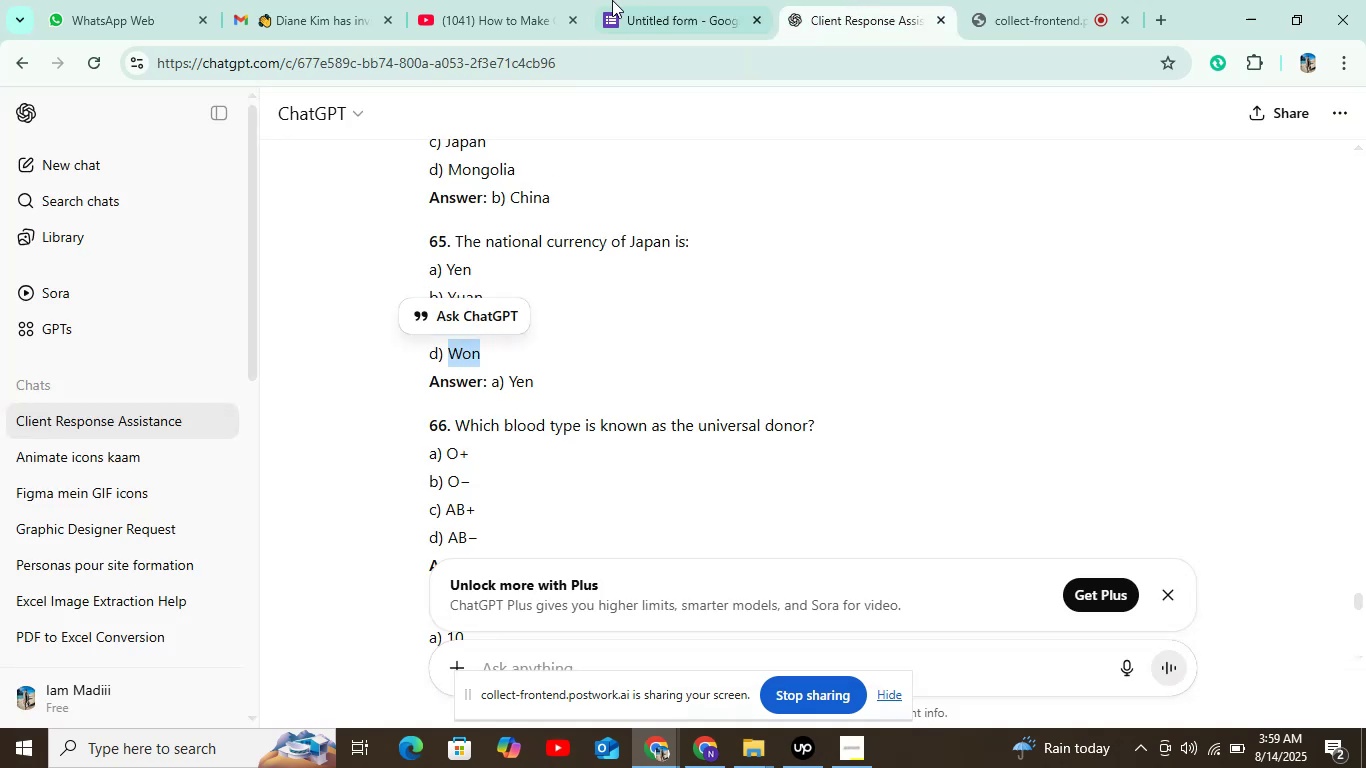 
left_click([616, 0])
 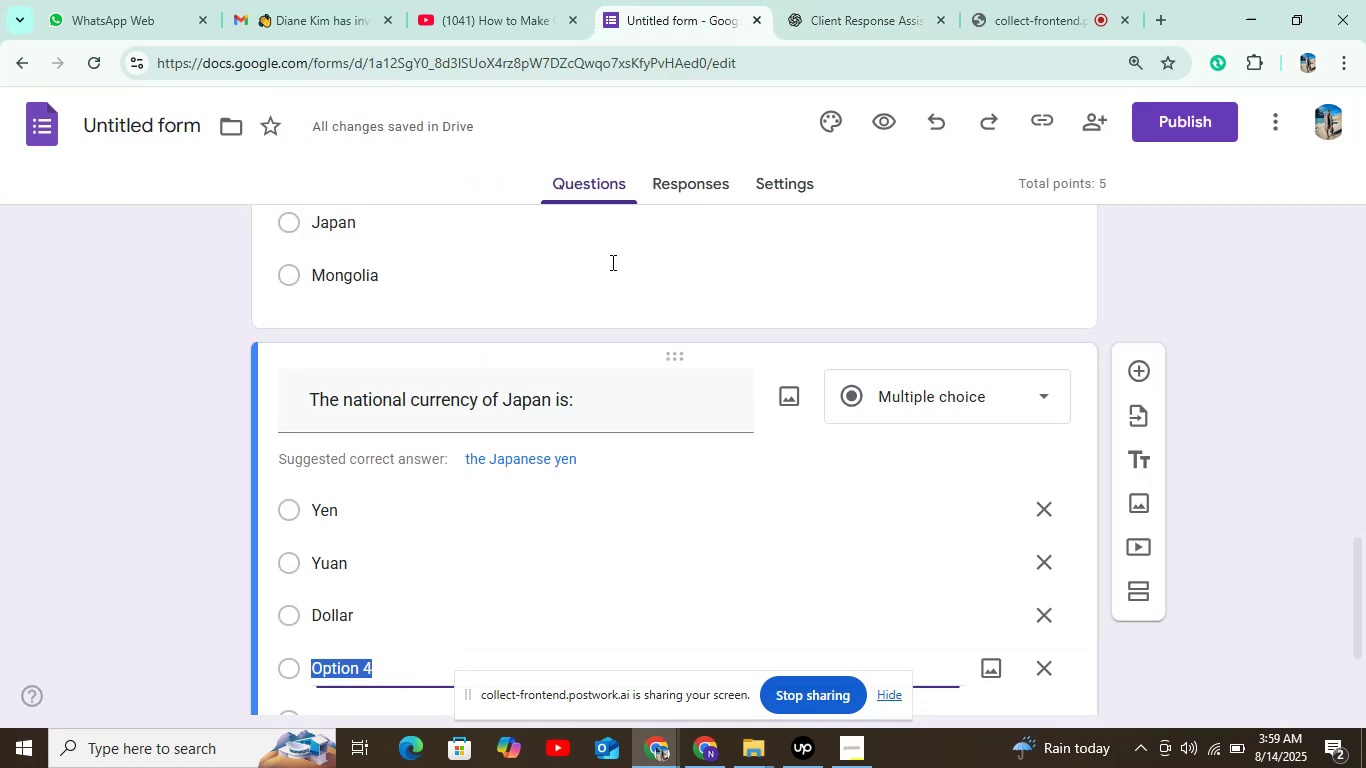 
scroll: coordinate [575, 458], scroll_direction: down, amount: 5.0
 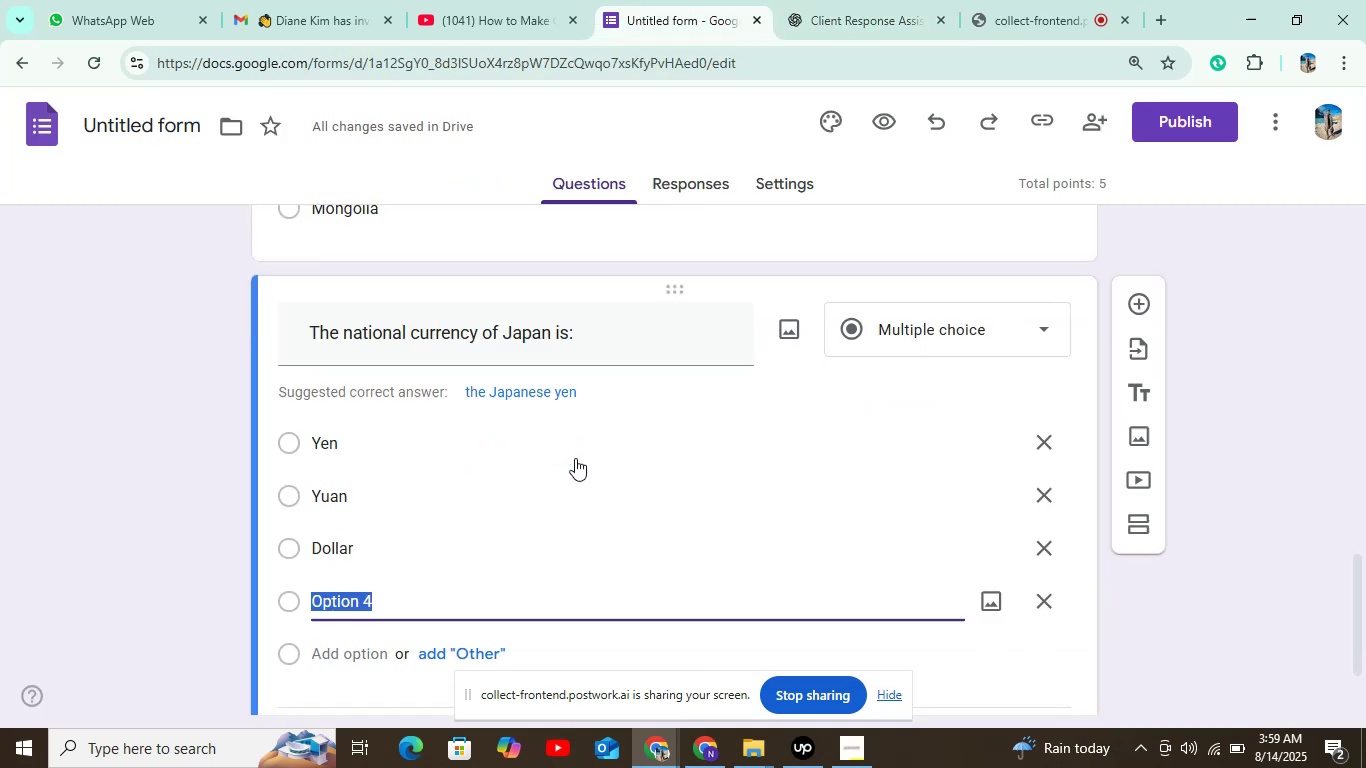 
key(Control+V)
 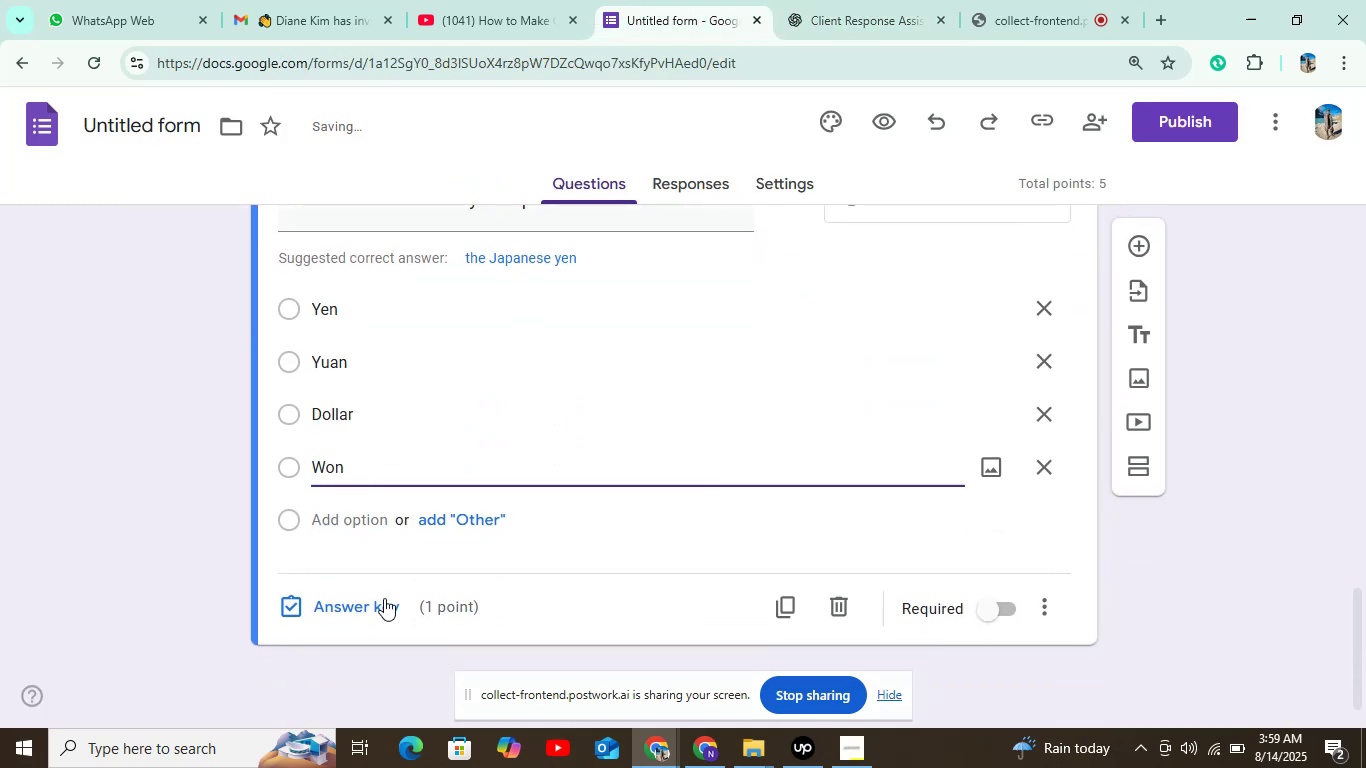 
left_click([379, 604])
 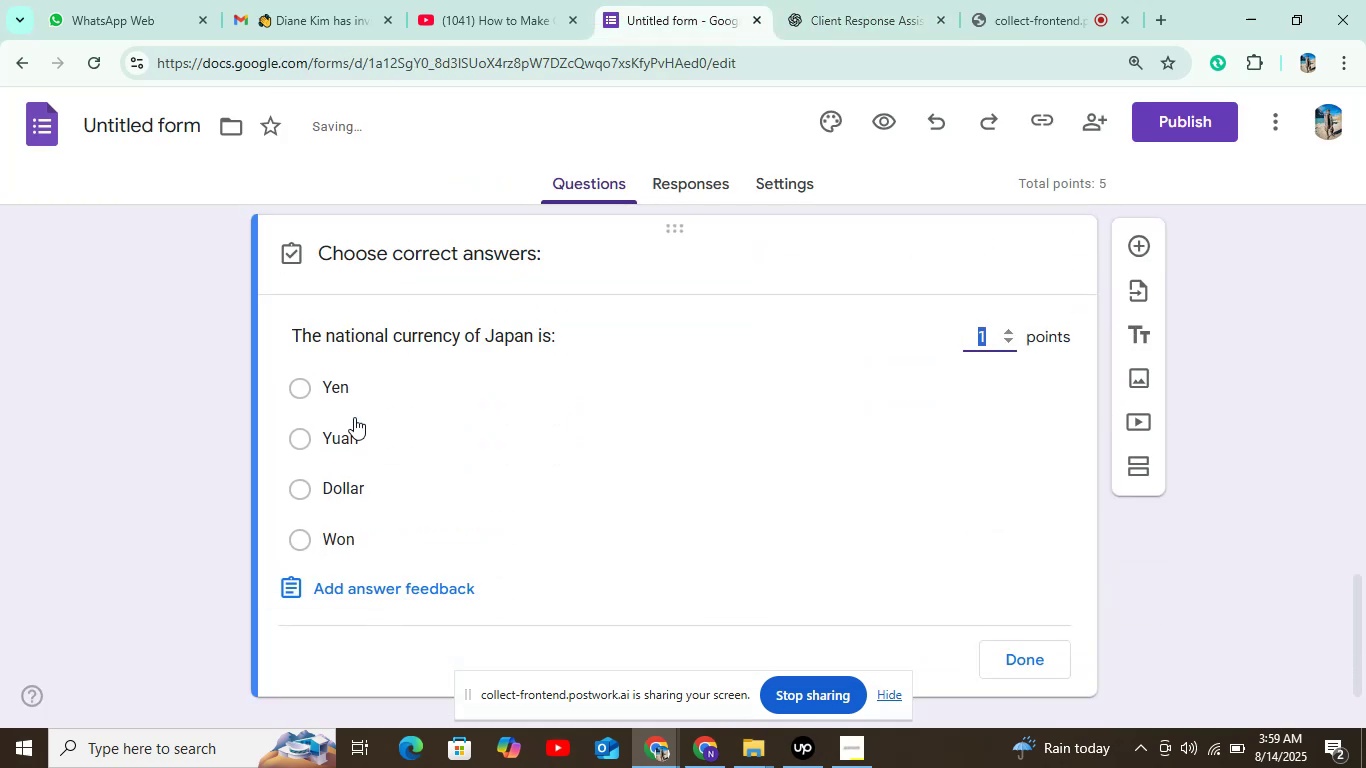 
left_click([363, 388])
 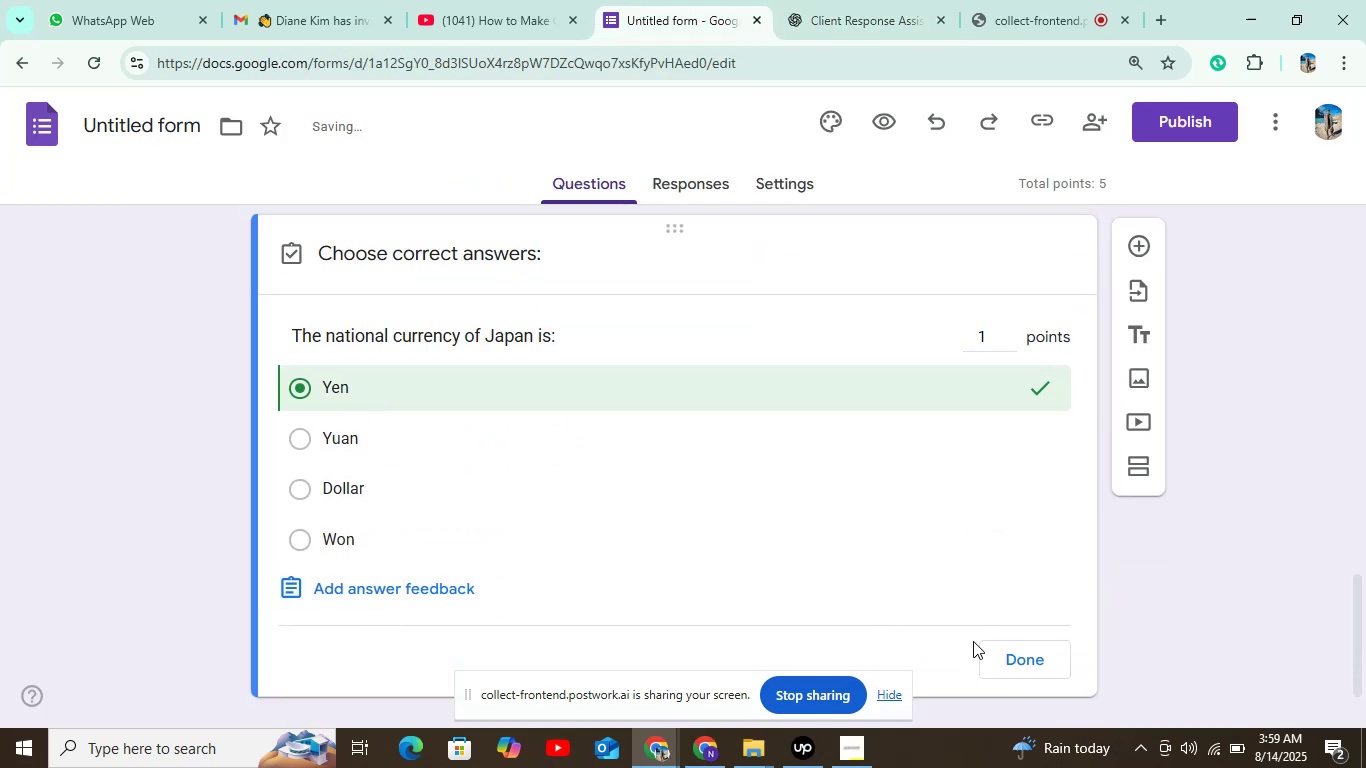 
left_click([1024, 664])
 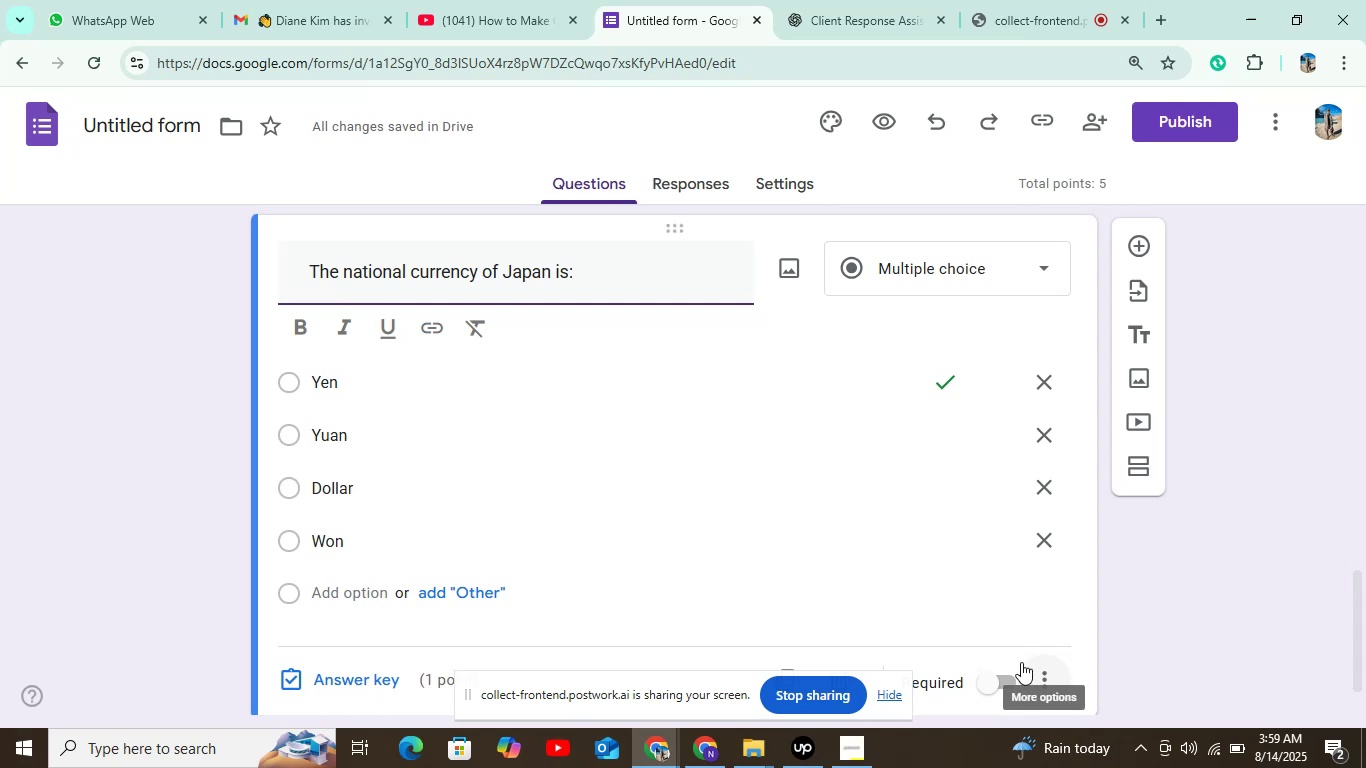 
left_click([986, 683])
 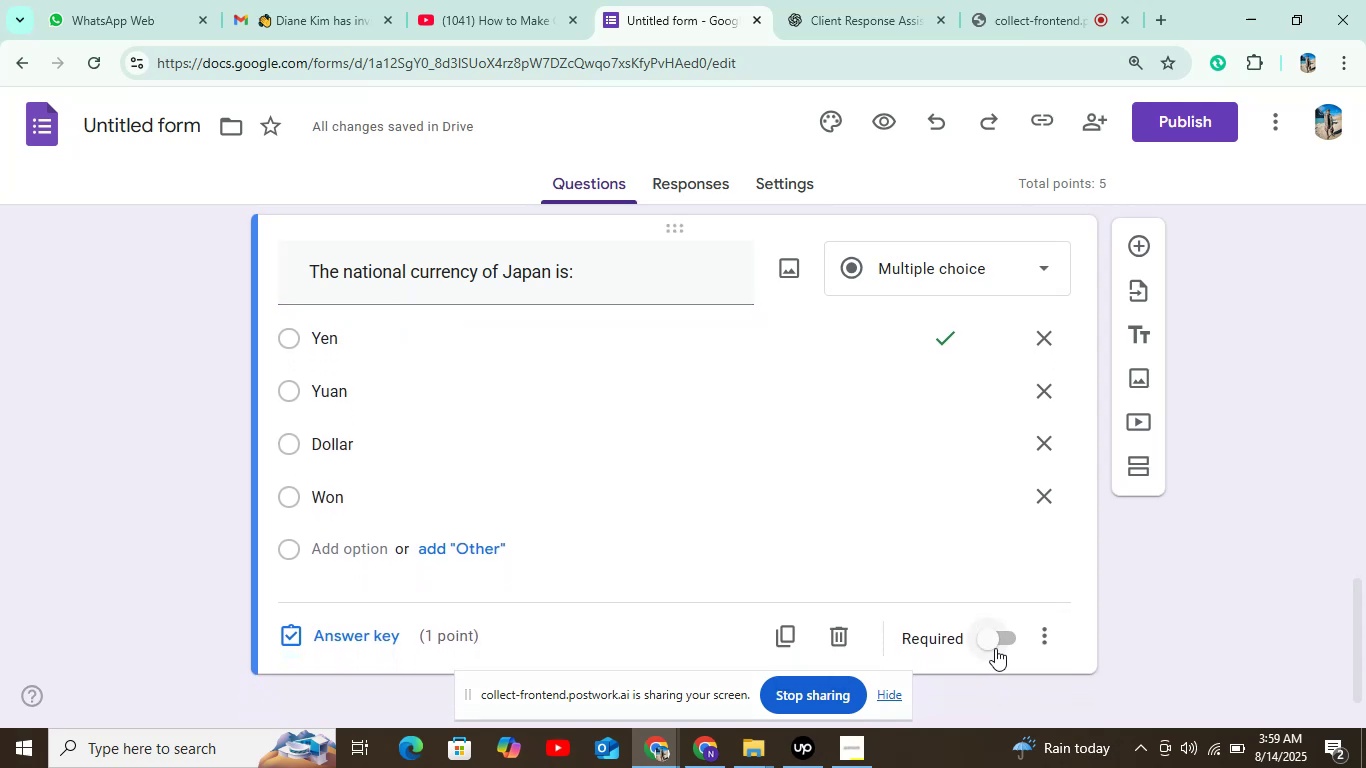 
left_click([998, 636])
 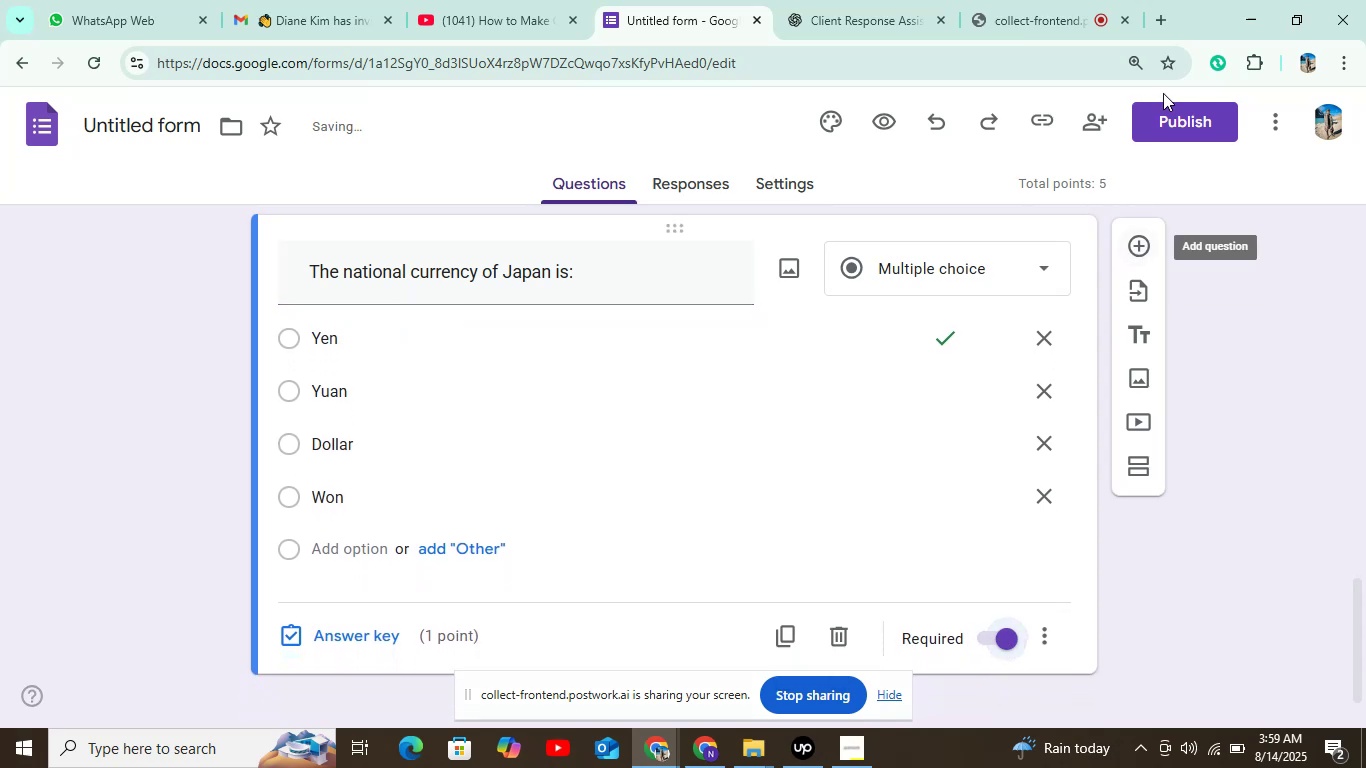 
double_click([1164, 114])
 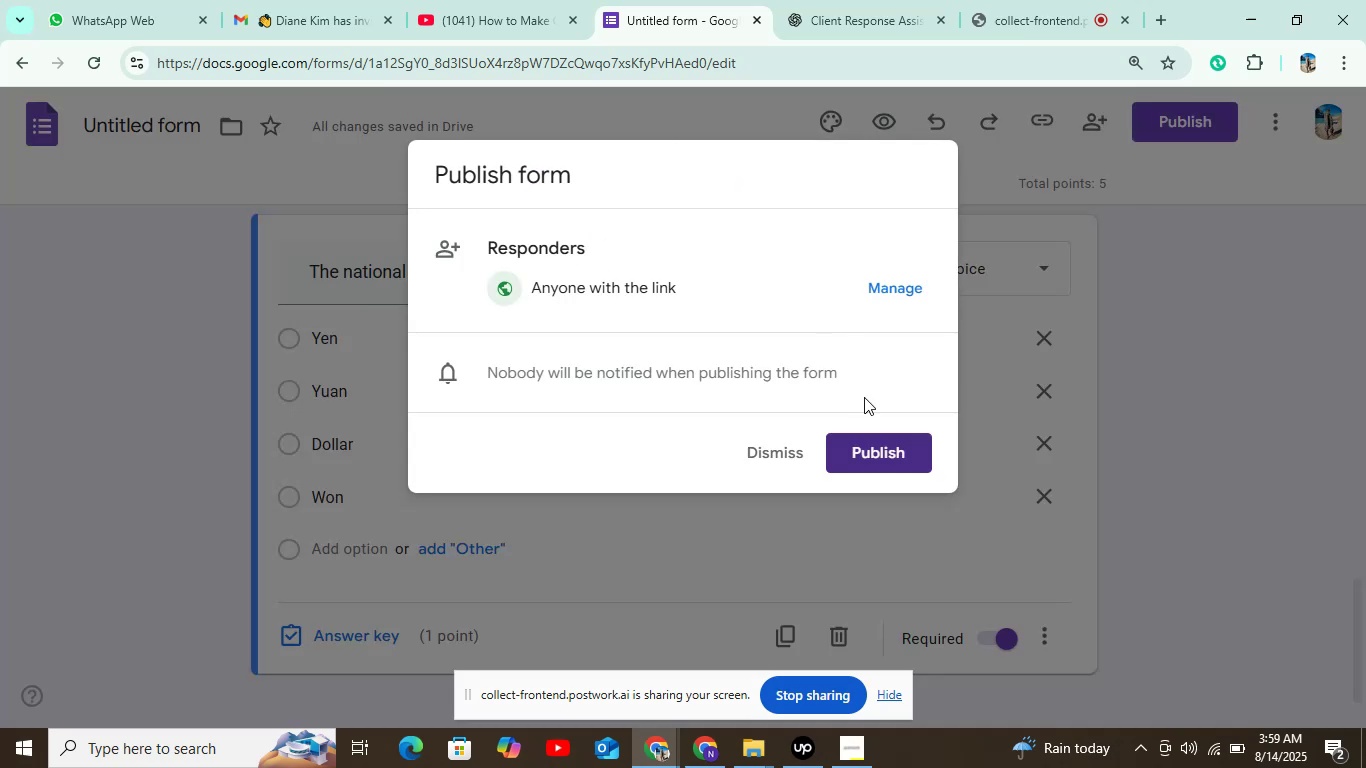 
left_click([872, 458])
 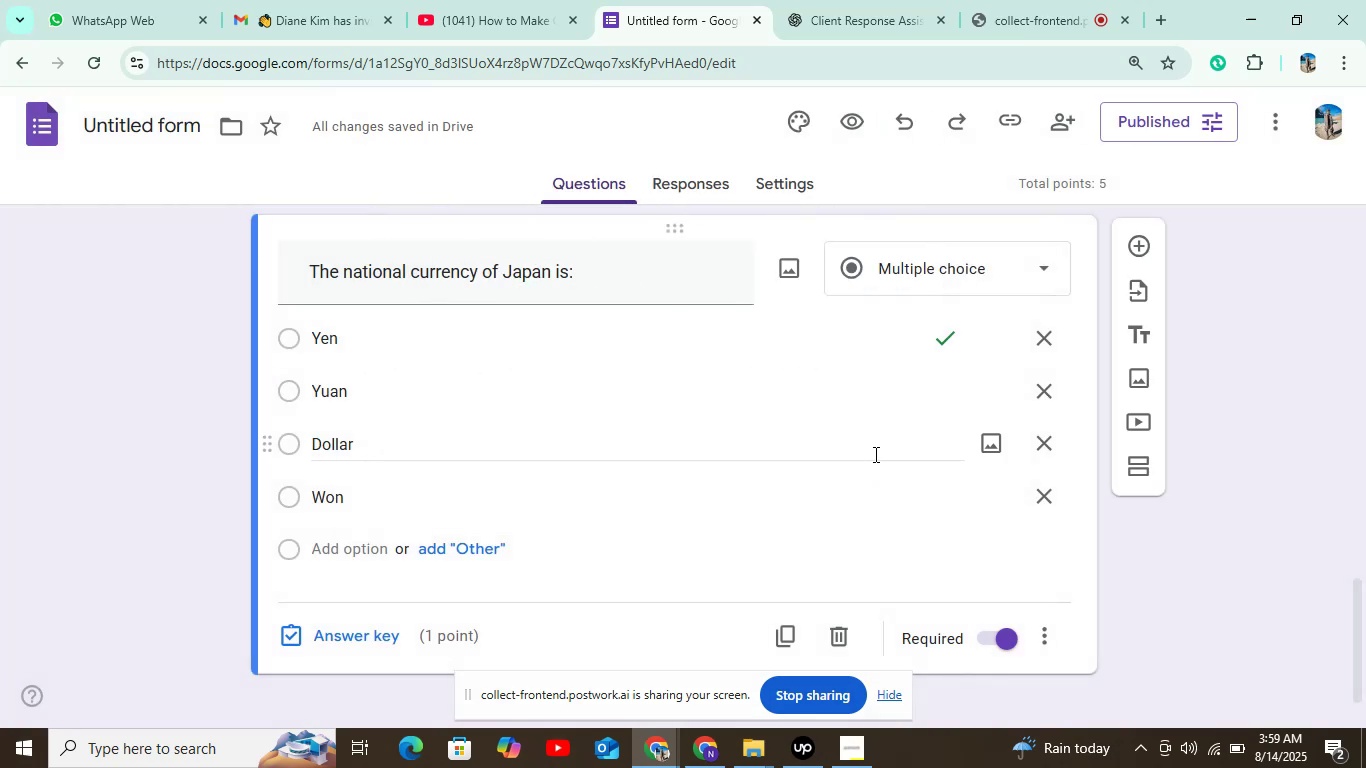 
wait(8.89)
 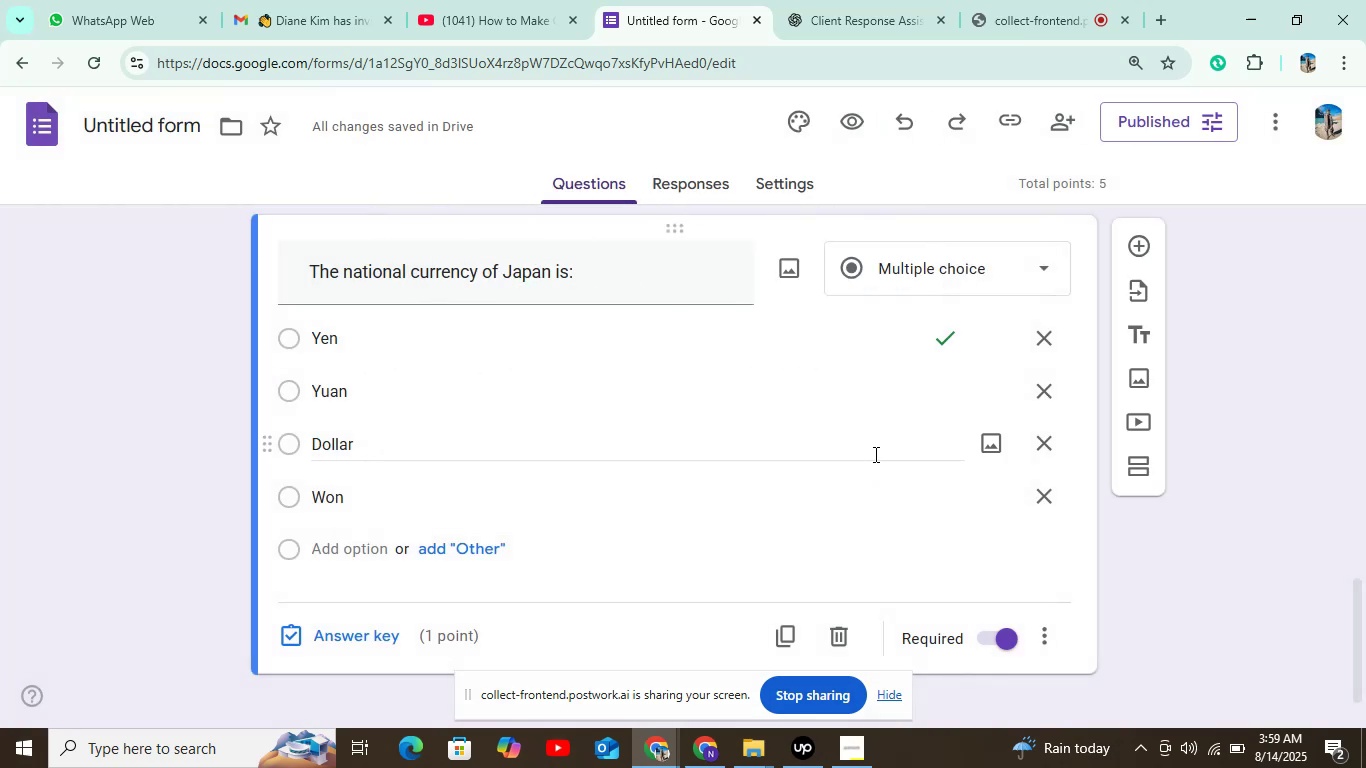 
left_click([26, 122])
 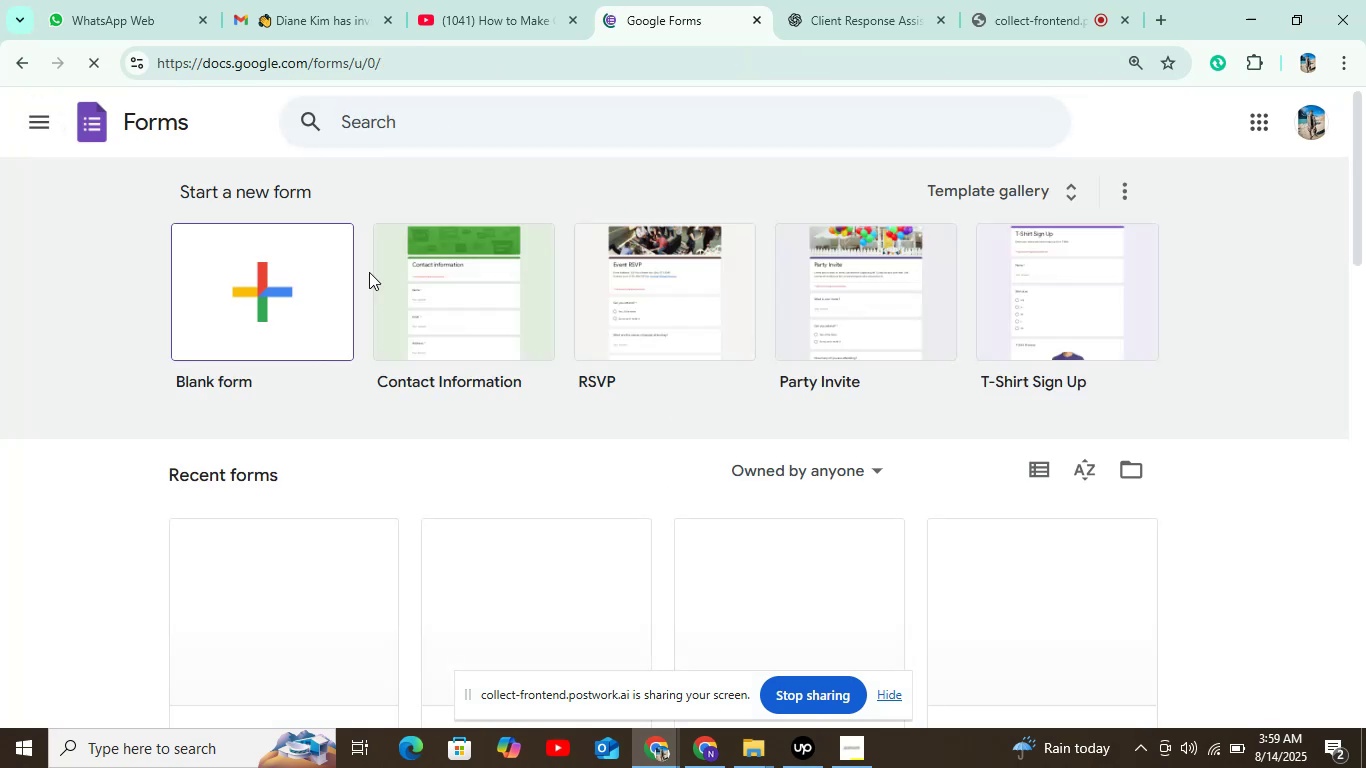 
scroll: coordinate [388, 371], scroll_direction: none, amount: 0.0
 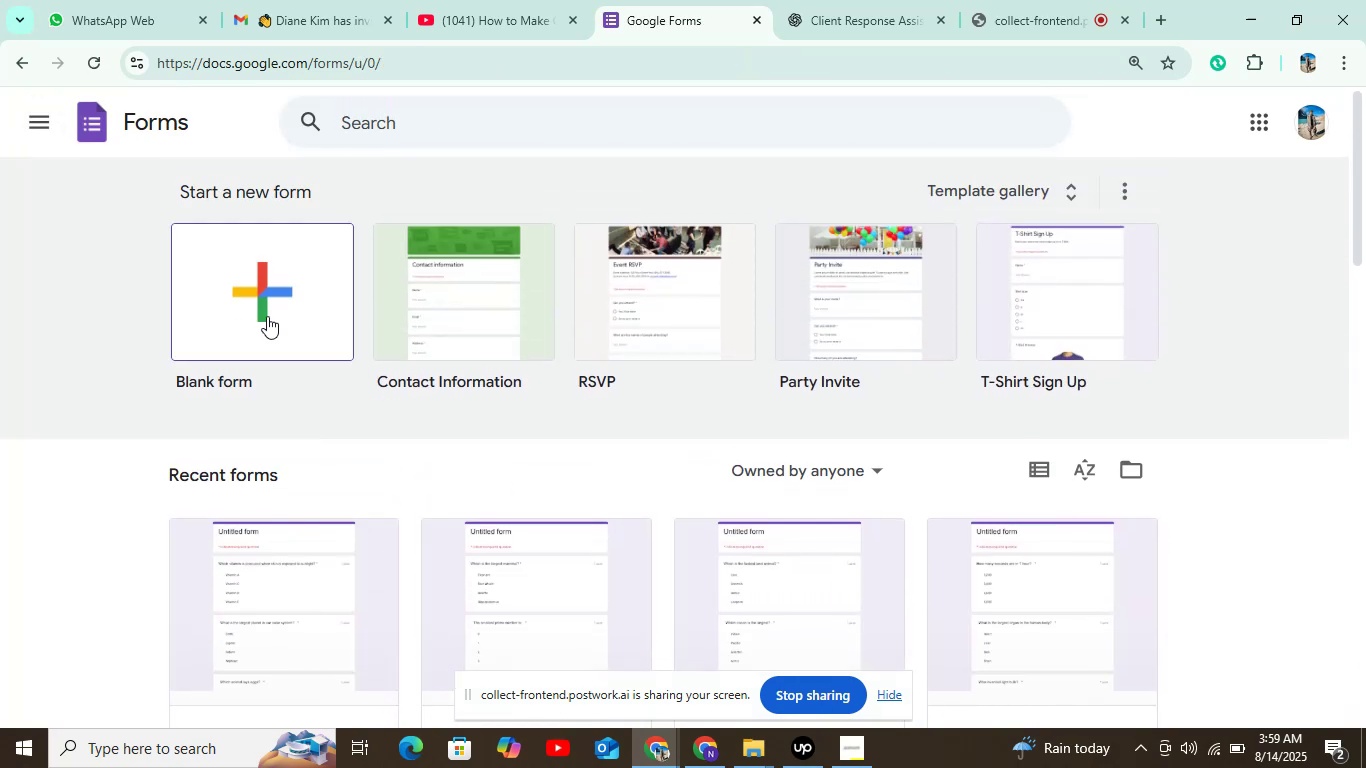 
left_click([253, 307])
 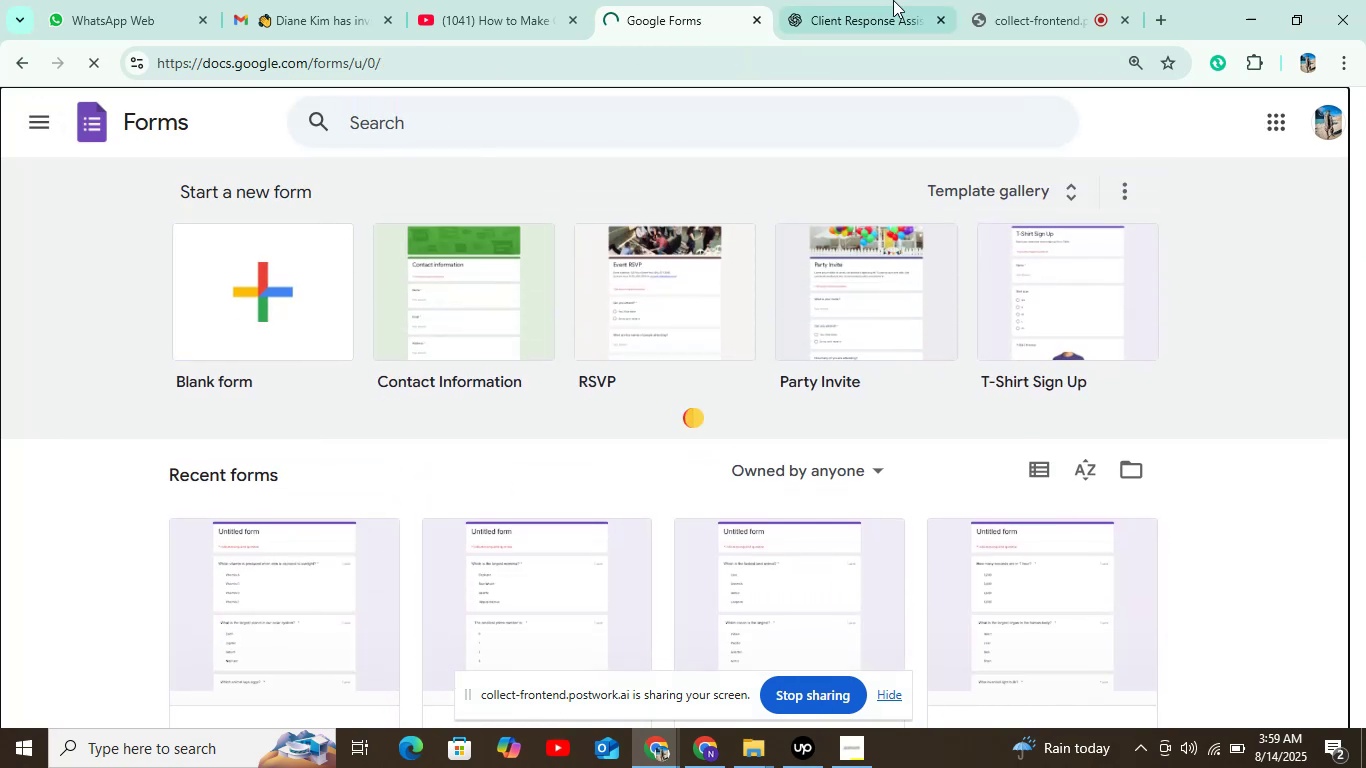 
left_click([893, 0])
 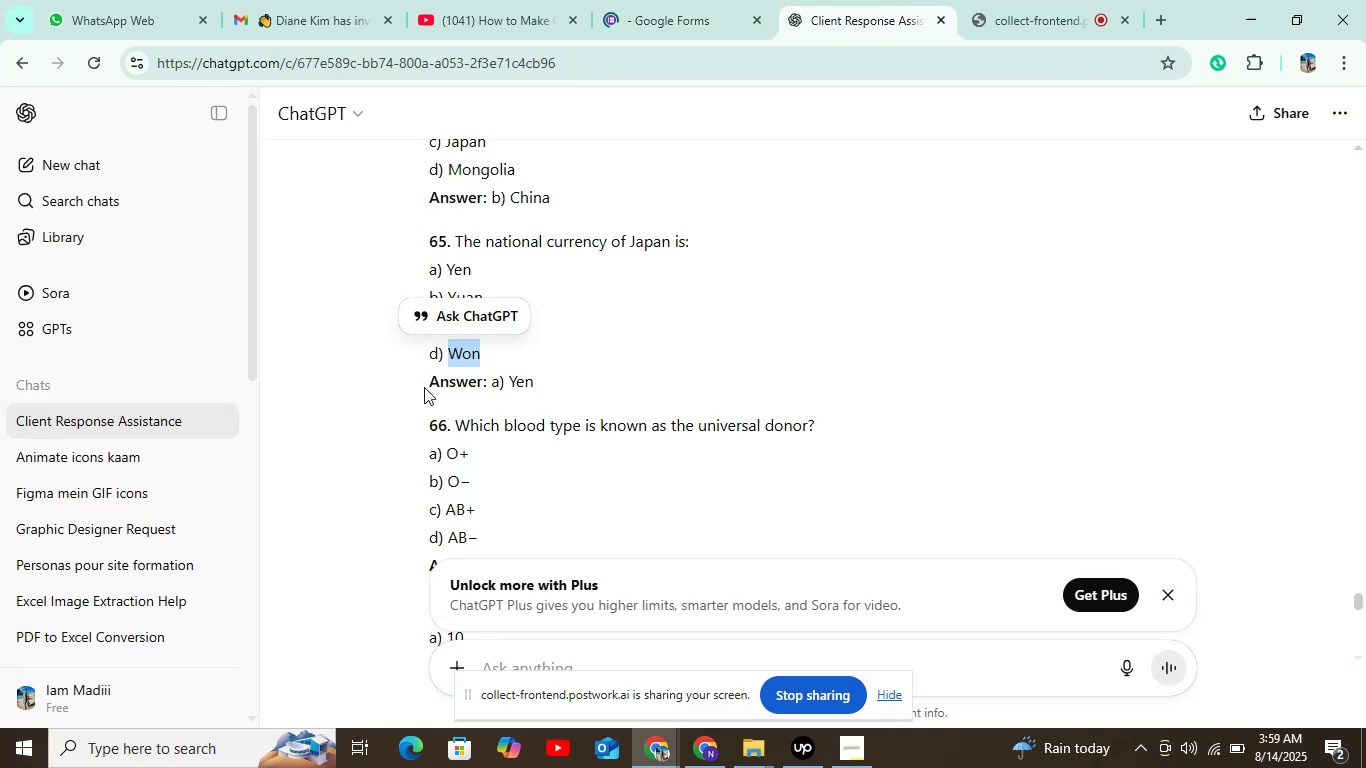 
left_click_drag(start_coordinate=[456, 421], to_coordinate=[868, 429])
 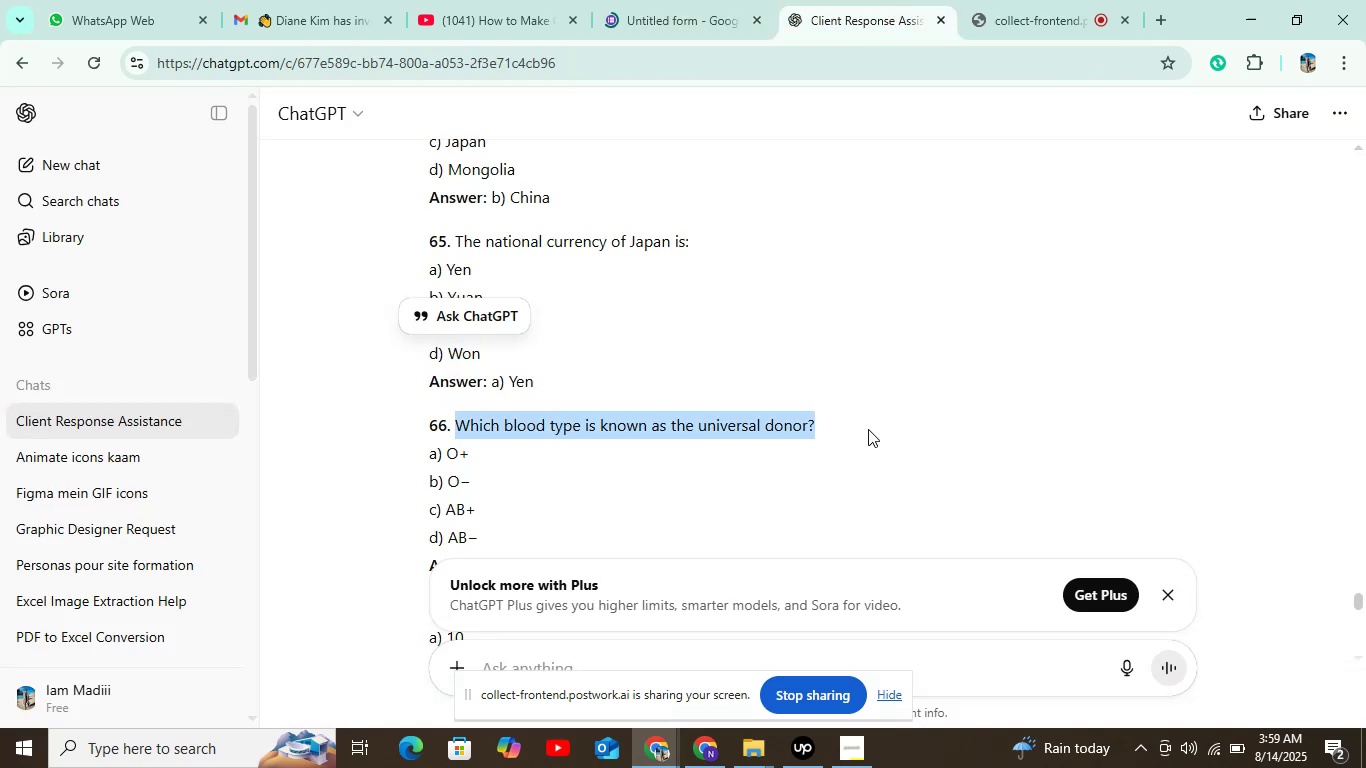 
key(Control+C)
 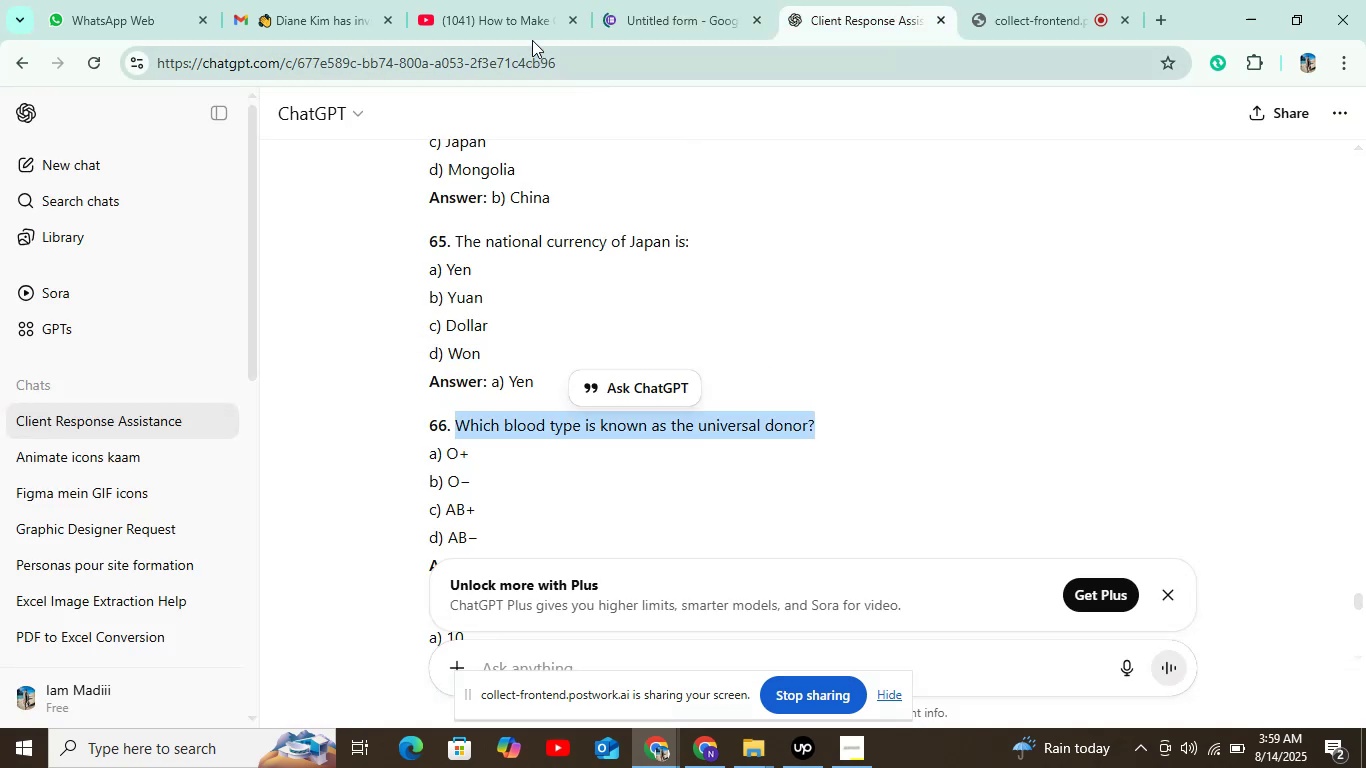 
left_click([643, 0])
 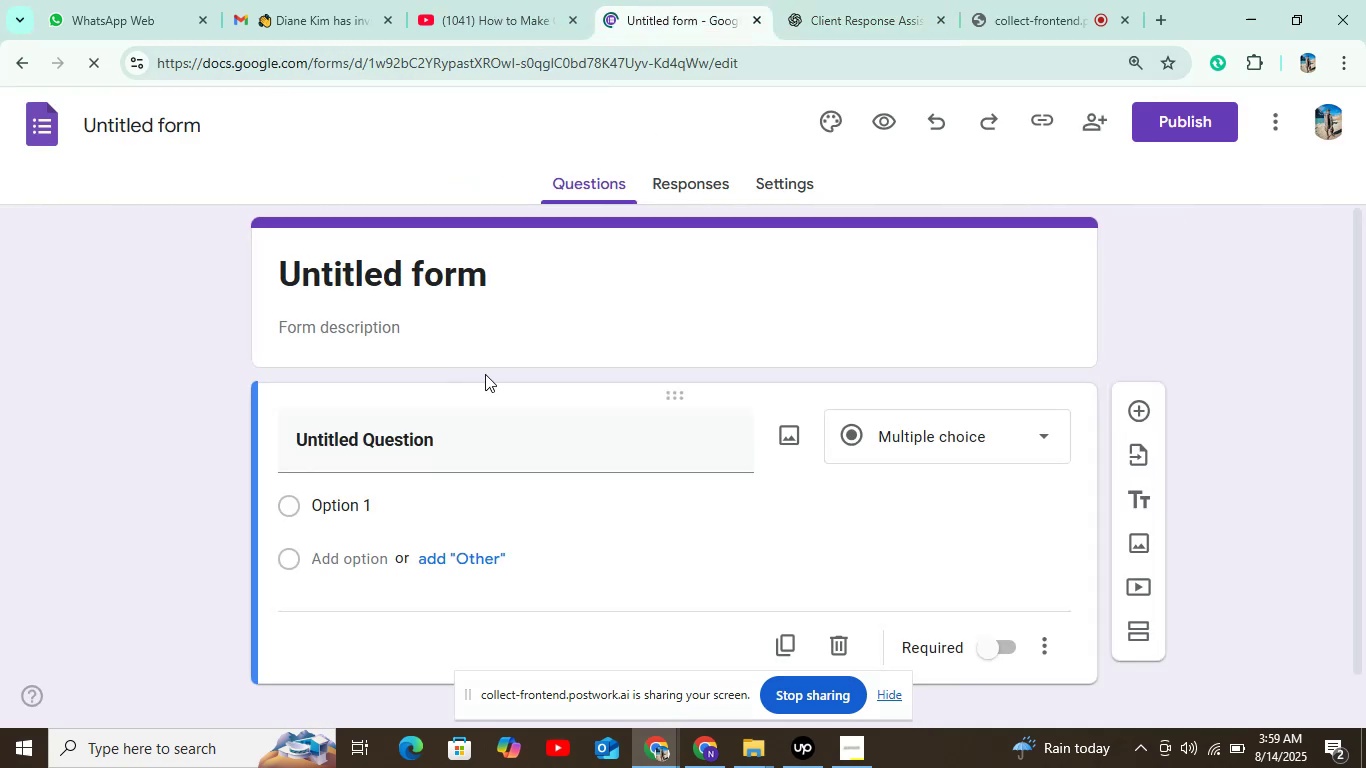 
left_click([461, 449])
 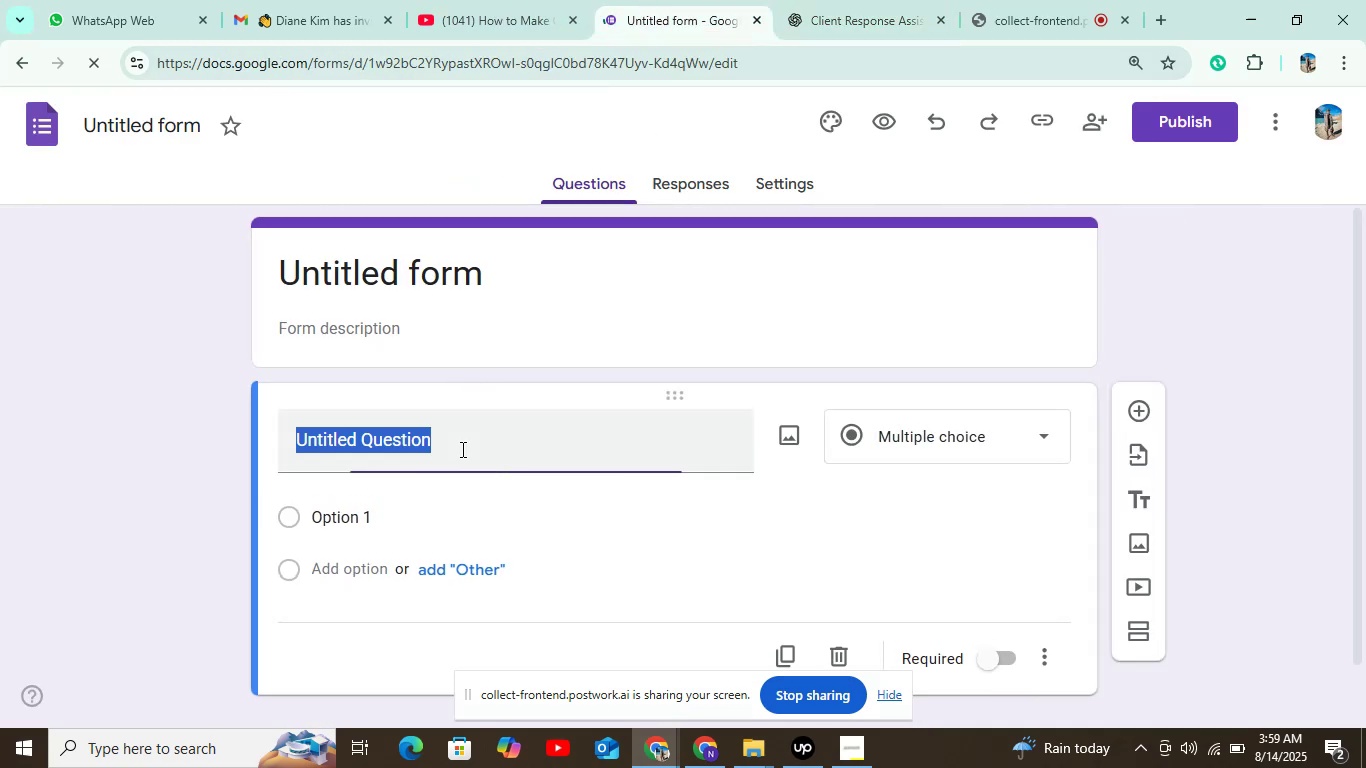 
key(Control+V)
 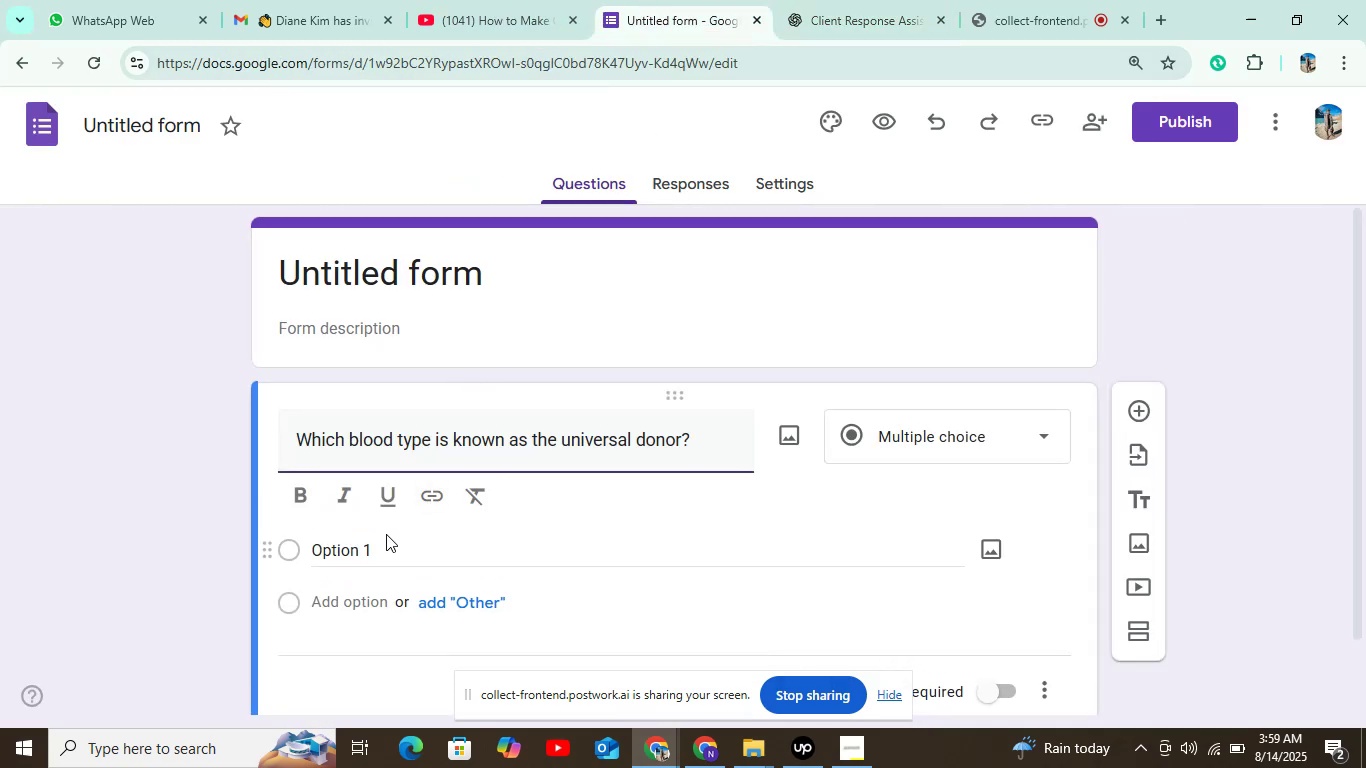 
left_click([375, 548])
 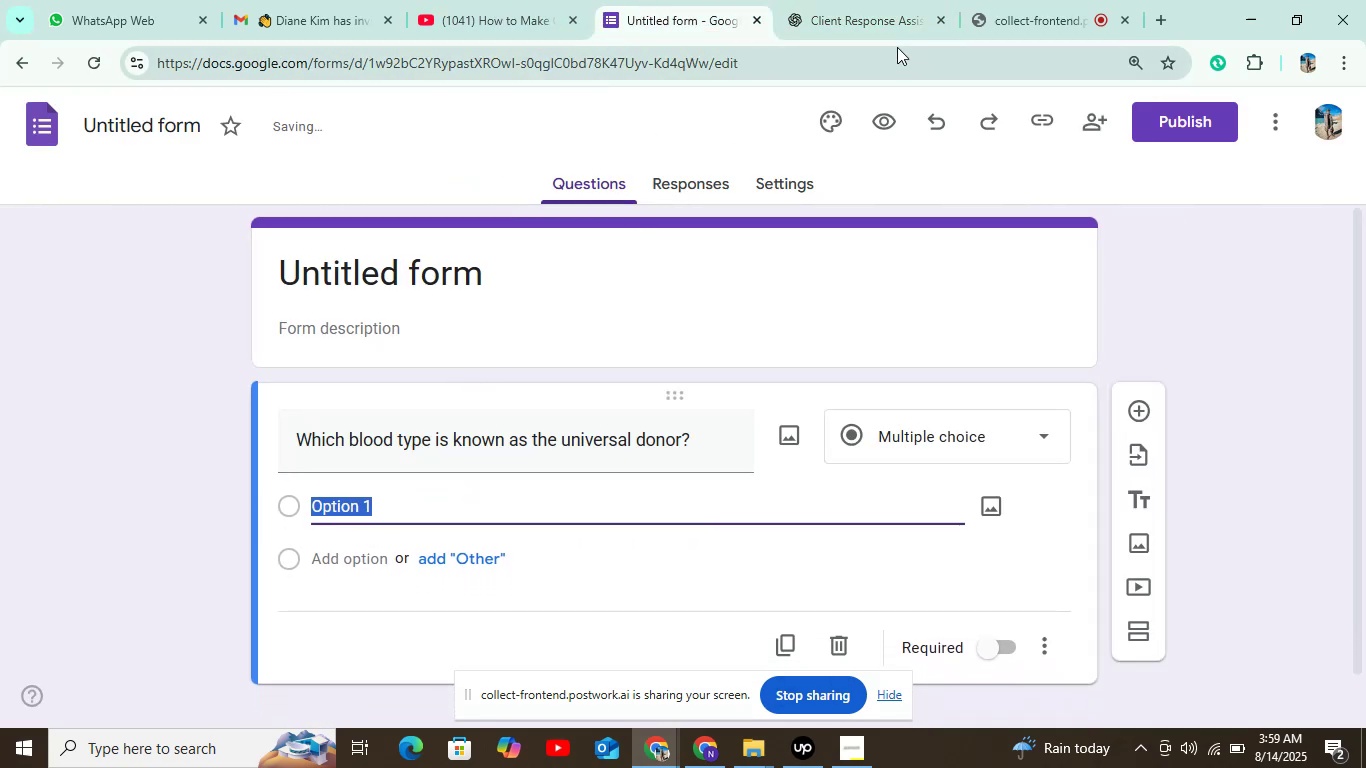 
left_click([861, 16])
 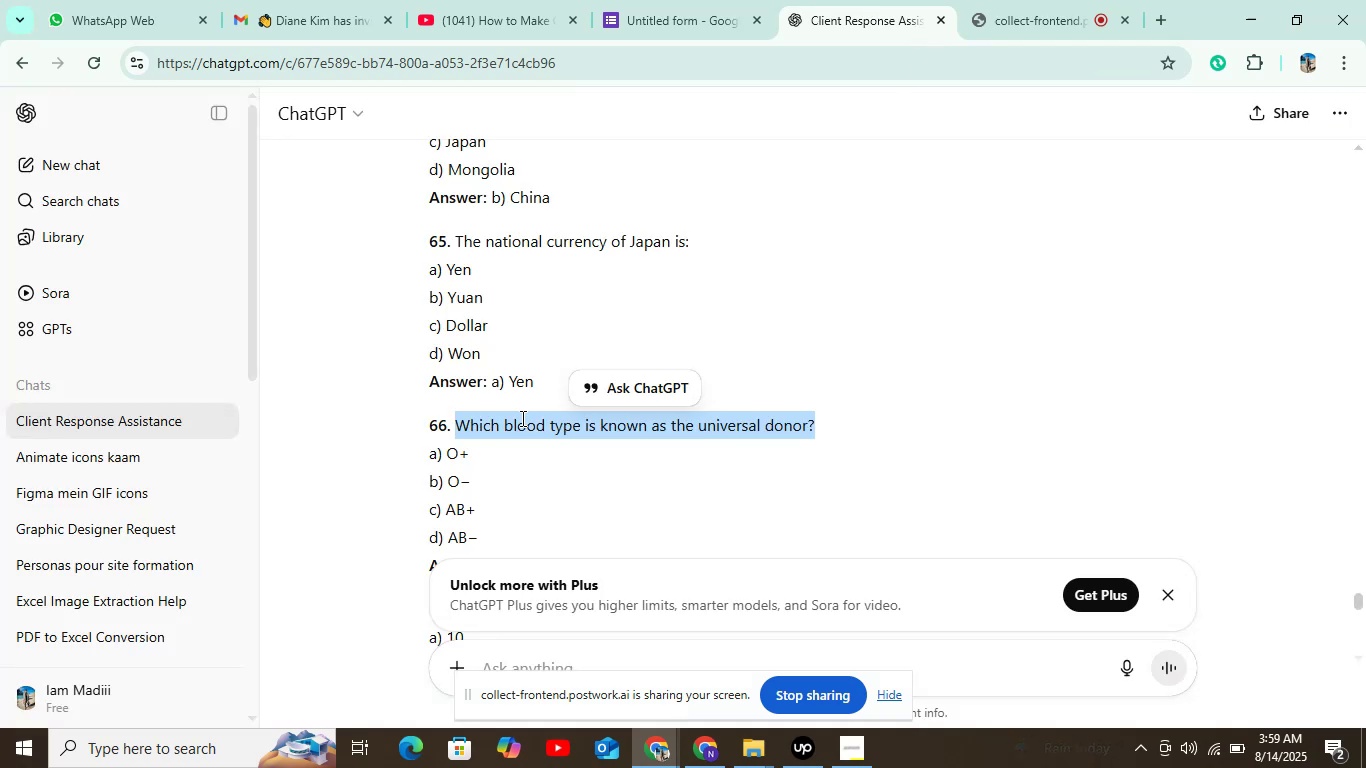 
double_click([449, 455])
 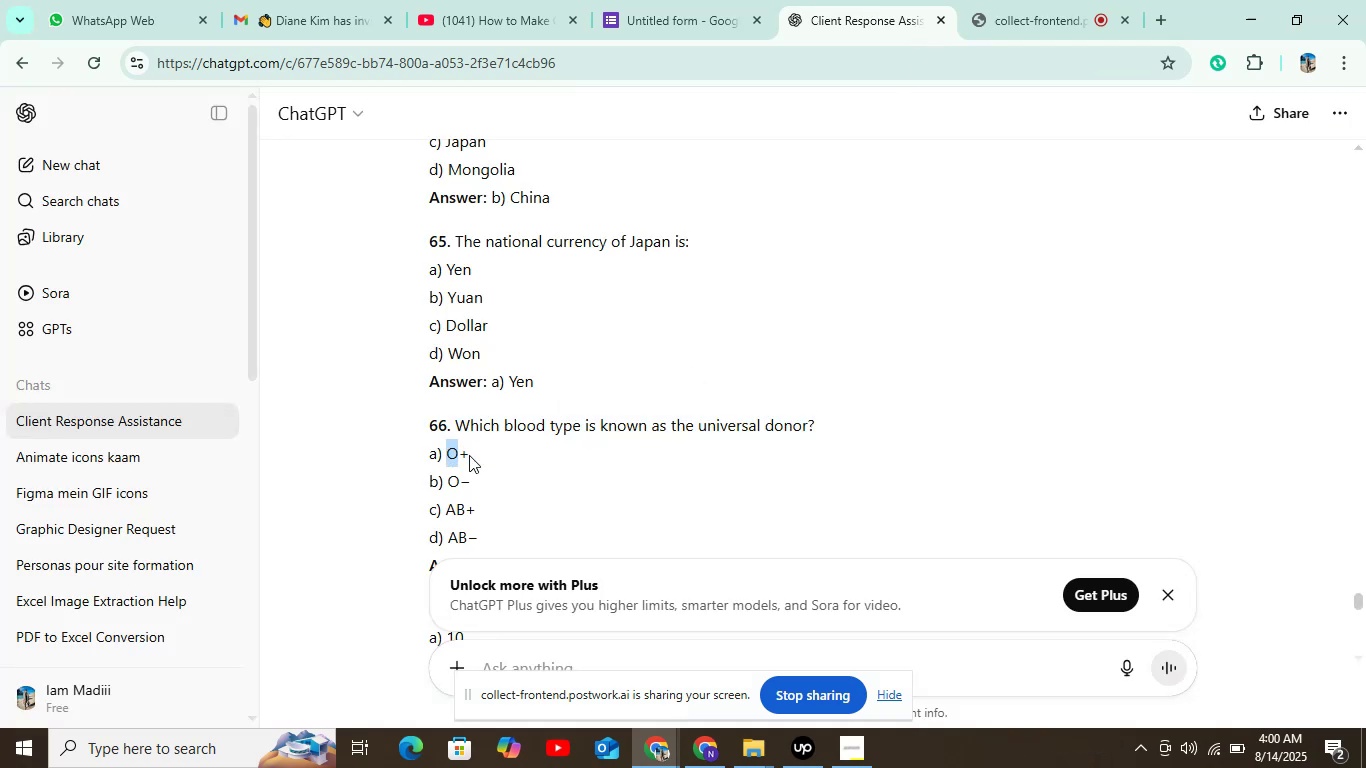 
left_click_drag(start_coordinate=[468, 453], to_coordinate=[447, 458])
 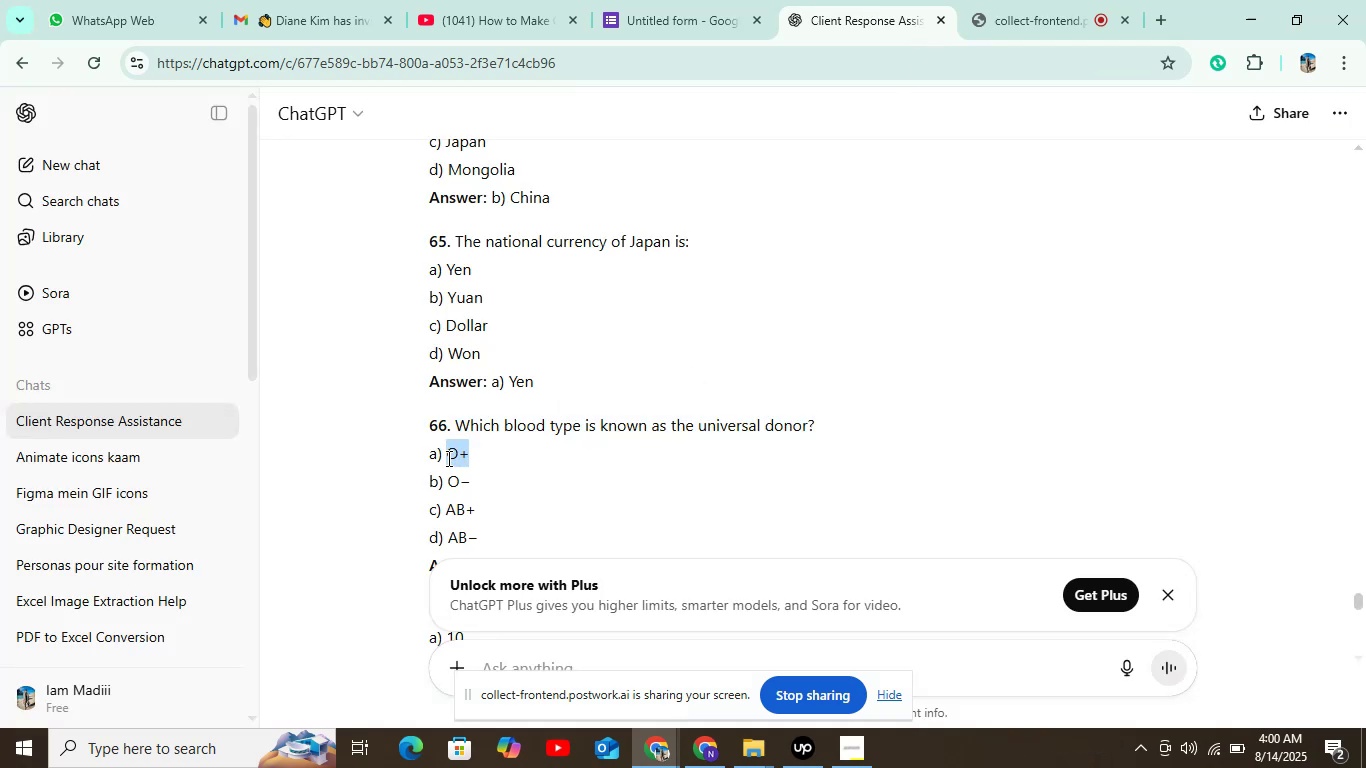 
key(Control+C)
 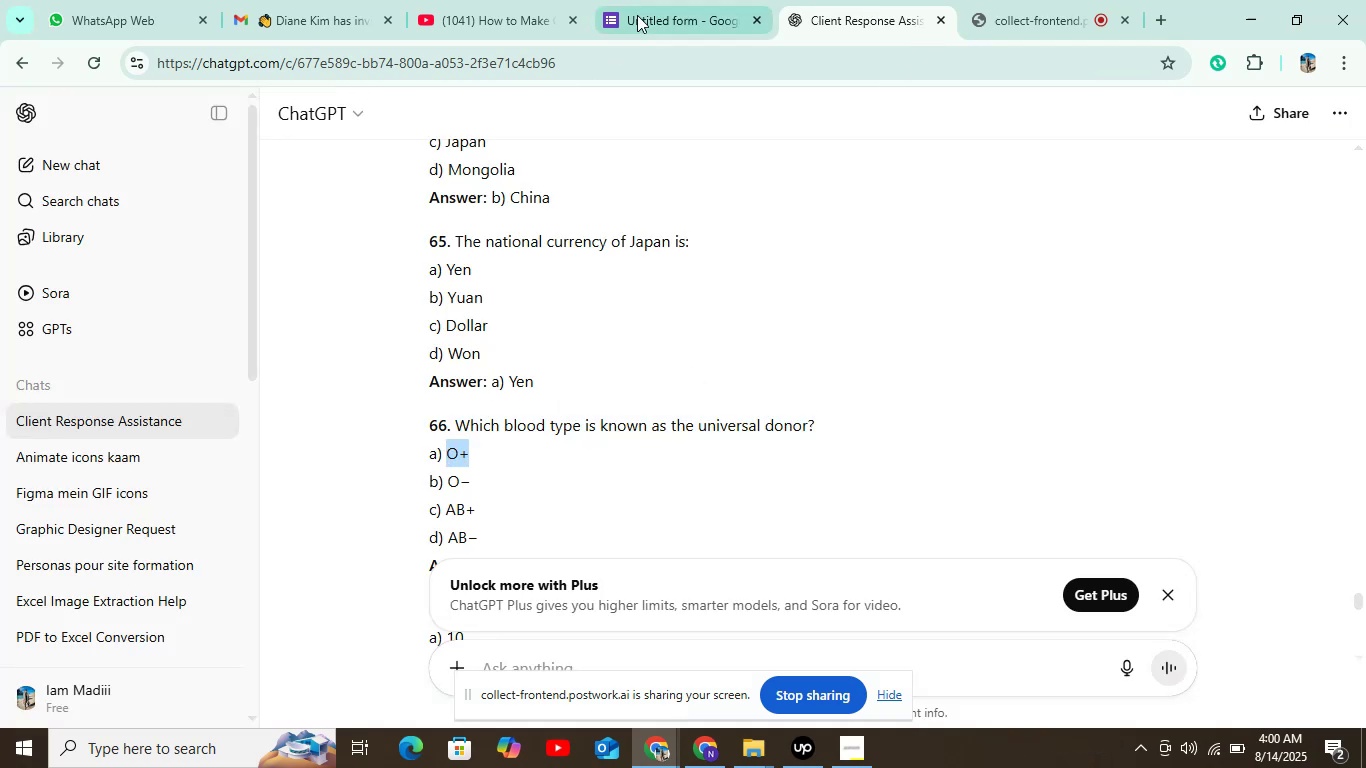 
left_click([637, 14])
 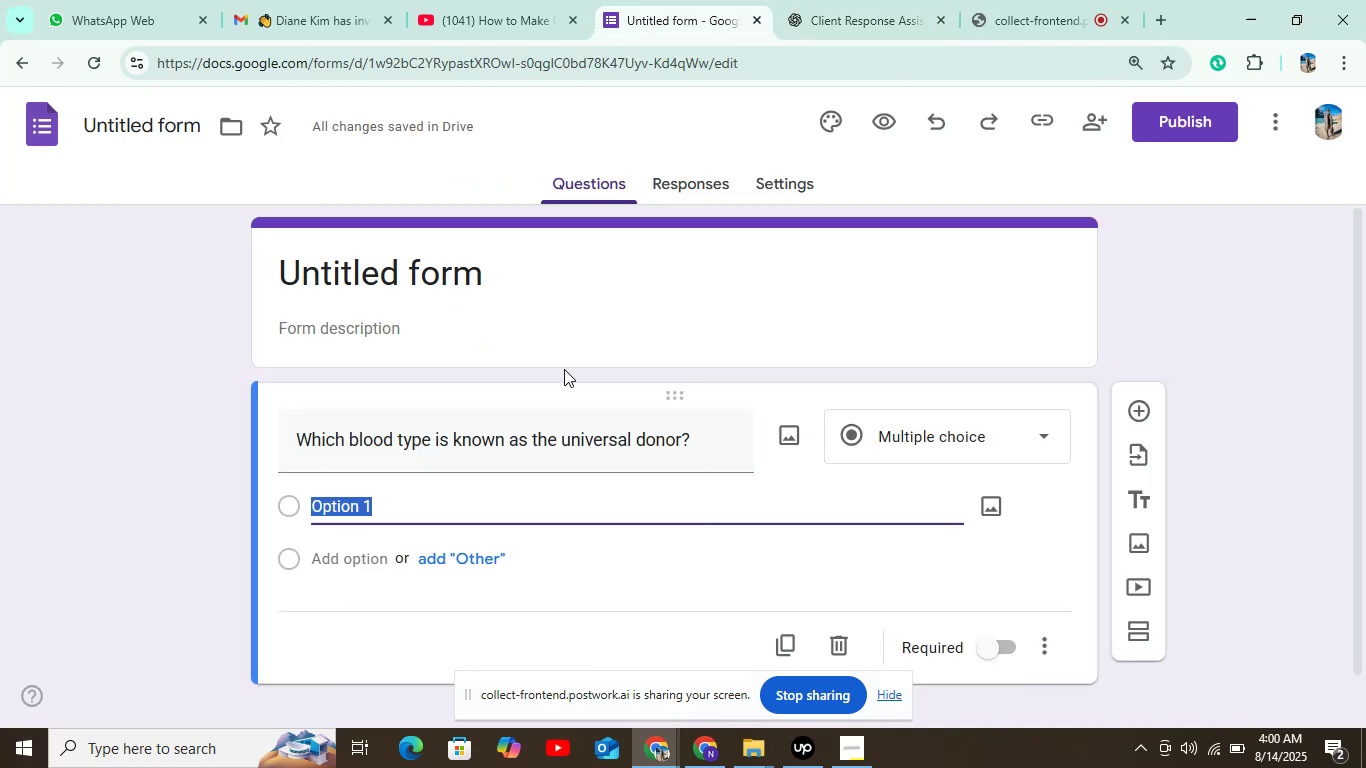 
key(Control+V)
 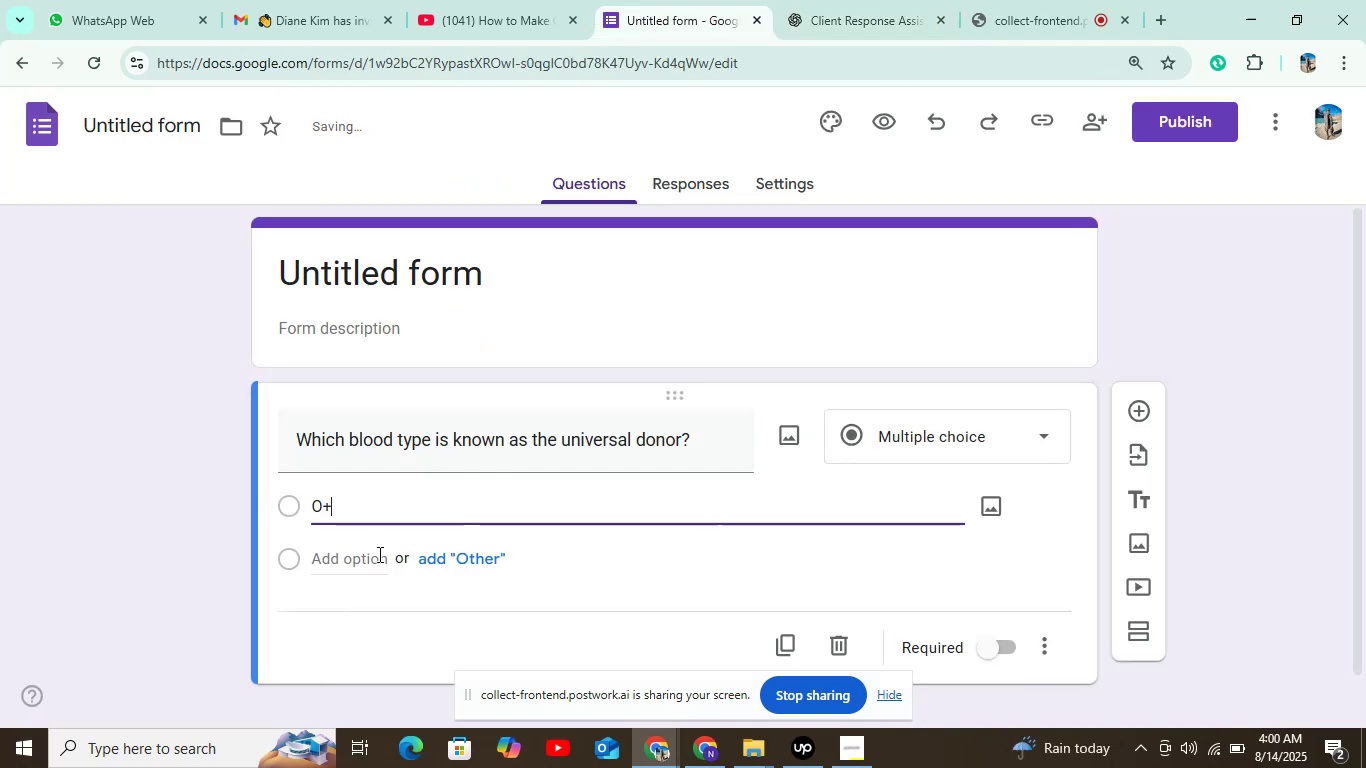 
left_click([369, 562])
 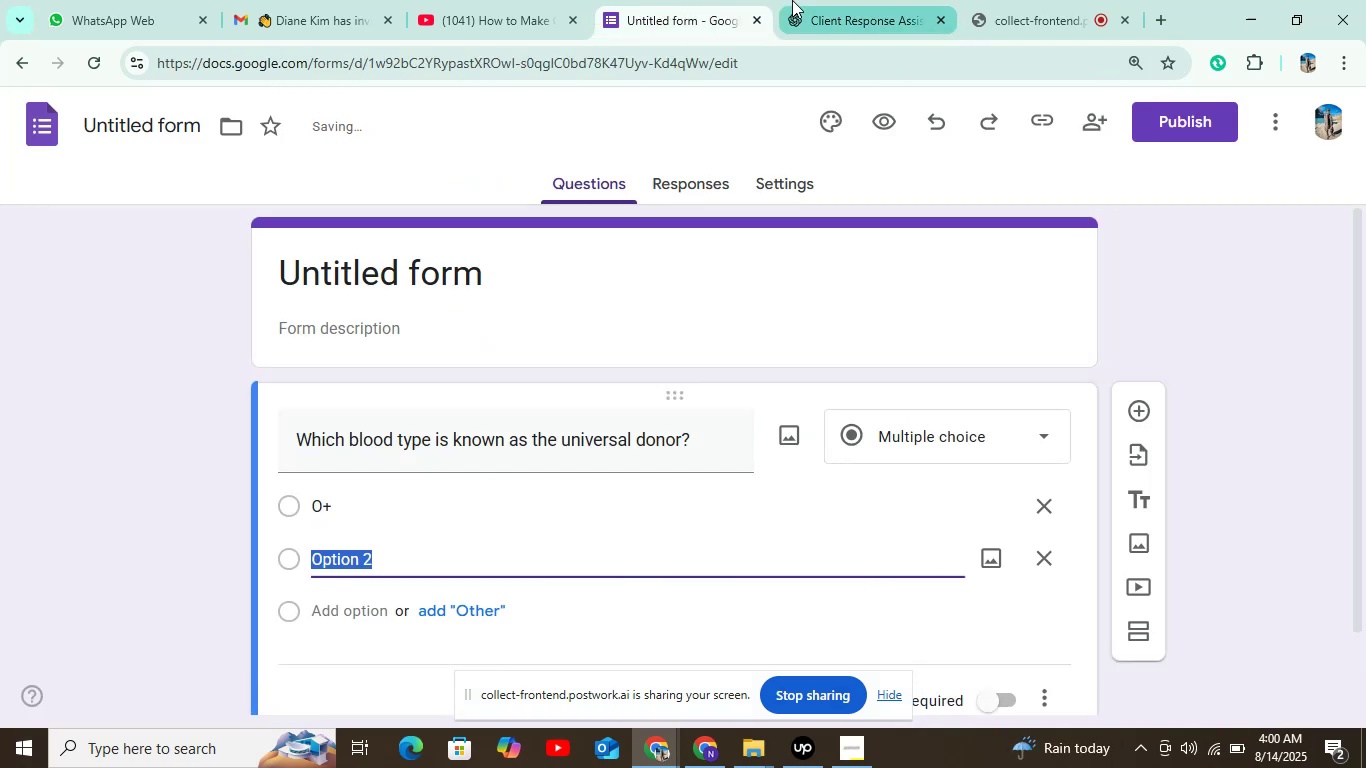 
left_click([814, 3])
 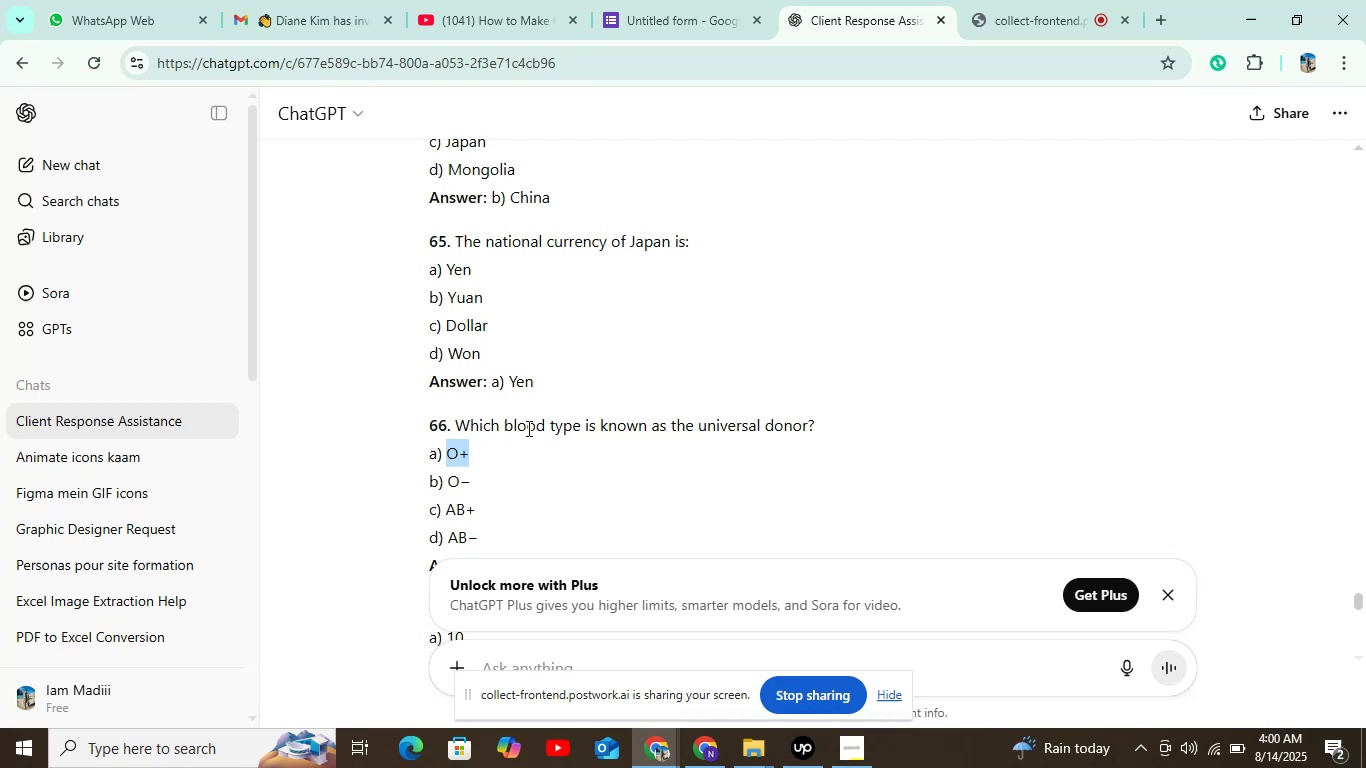 
left_click_drag(start_coordinate=[468, 485], to_coordinate=[446, 485])
 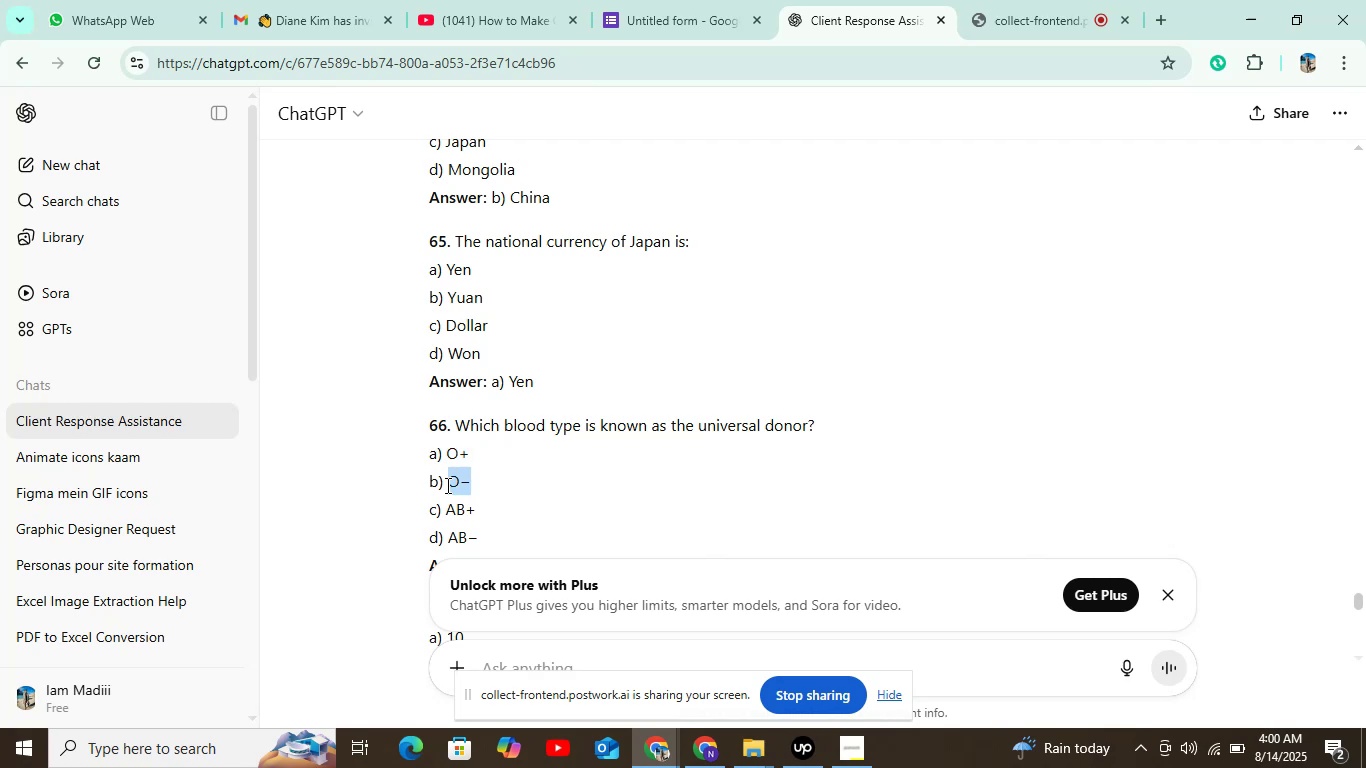 
hold_key(key=ControlLeft, duration=0.49)
 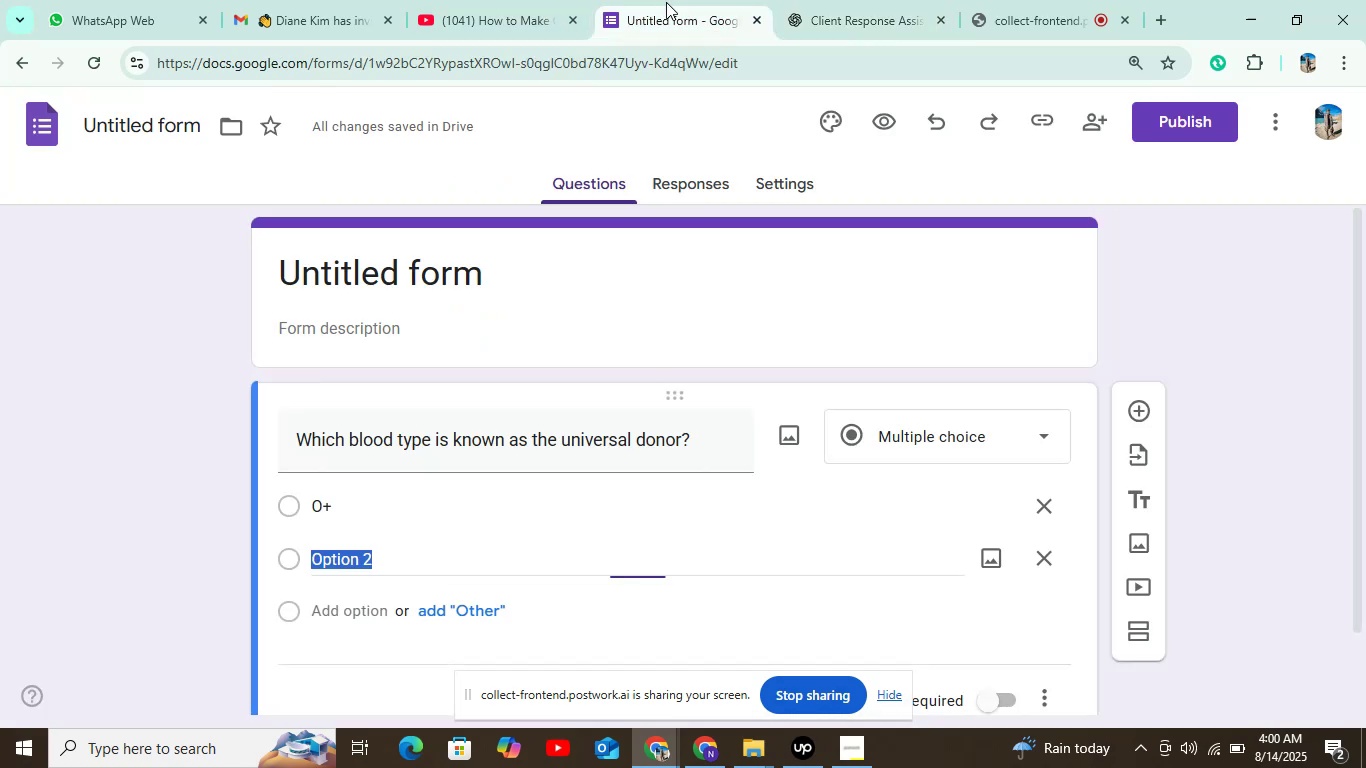 
hold_key(key=C, duration=6.51)
 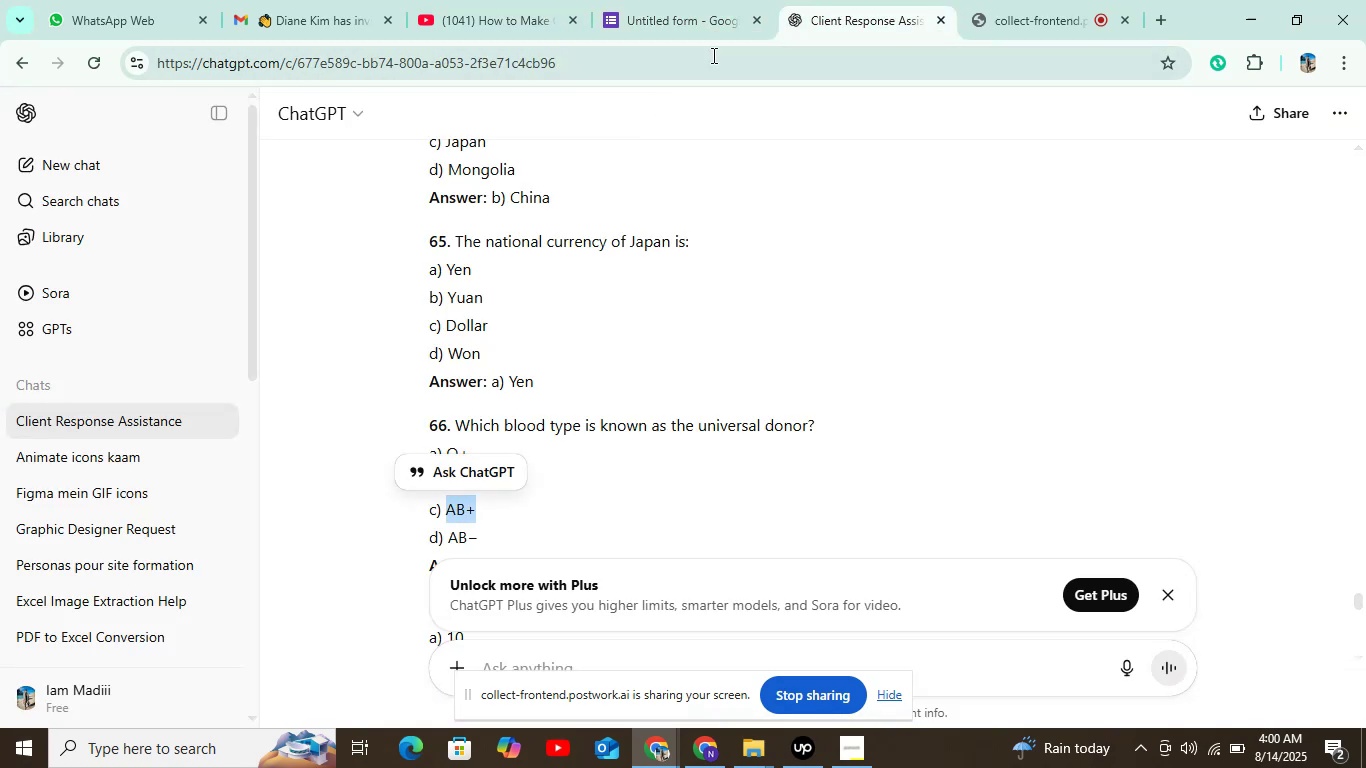 
left_click([663, 0])
 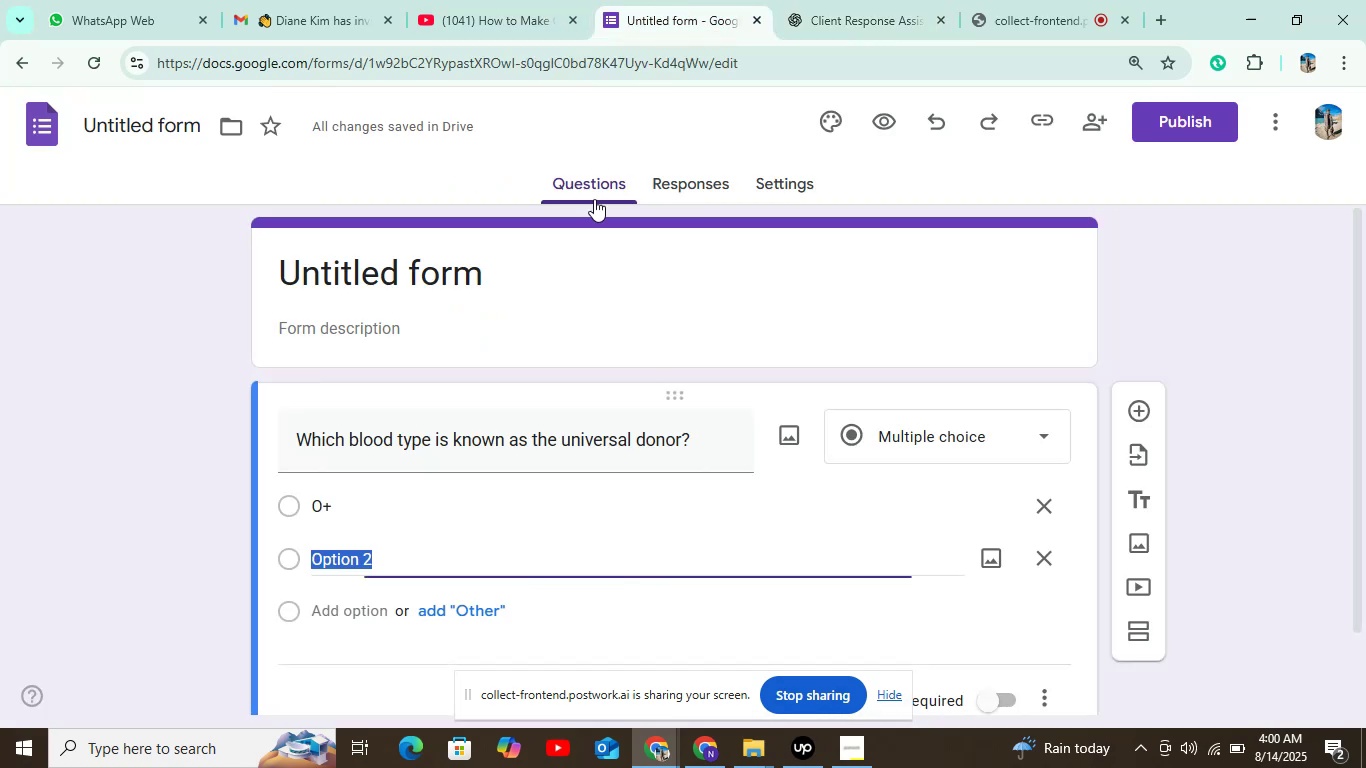 
key(Control+V)
 